 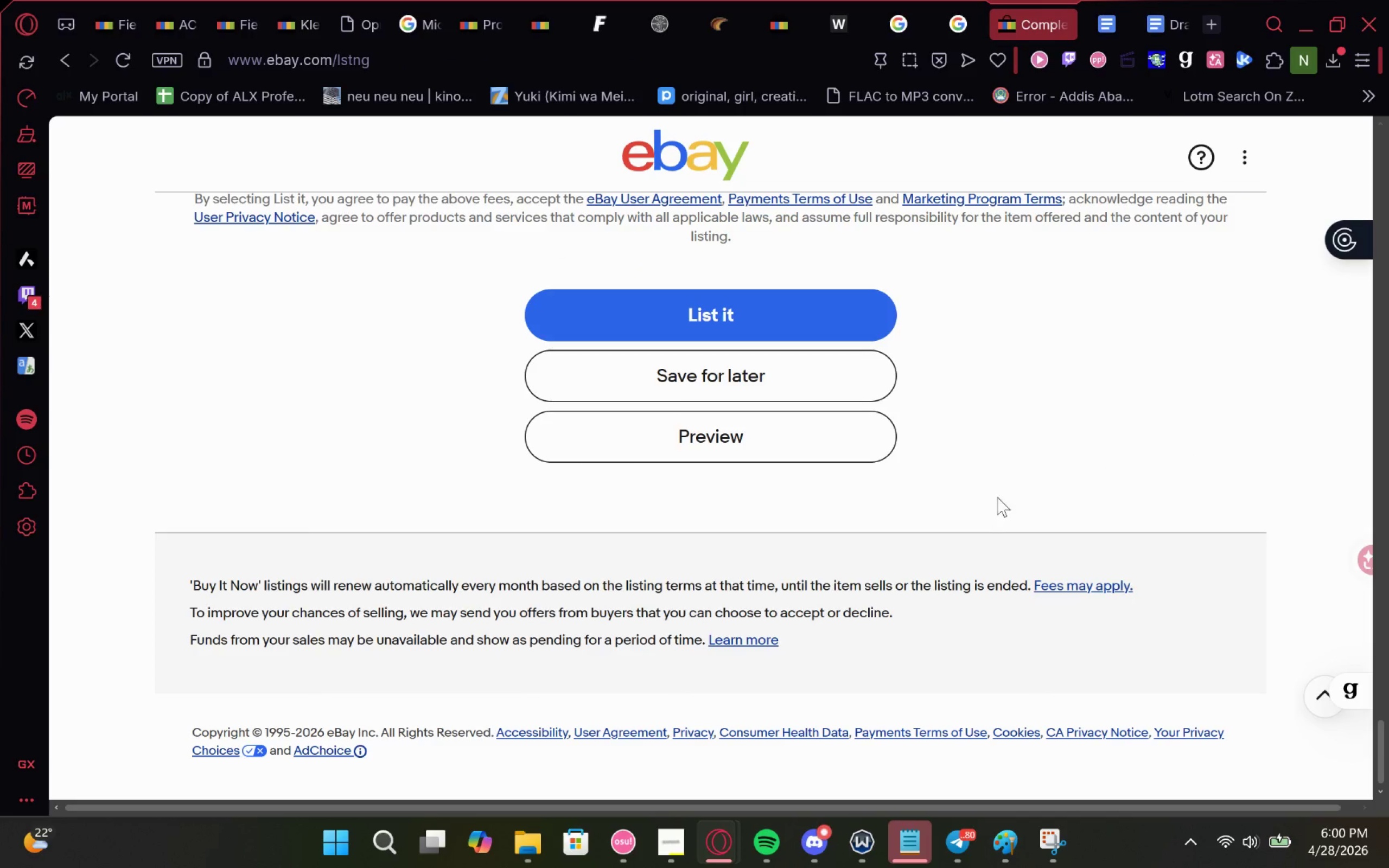 
left_click([61, 58])
 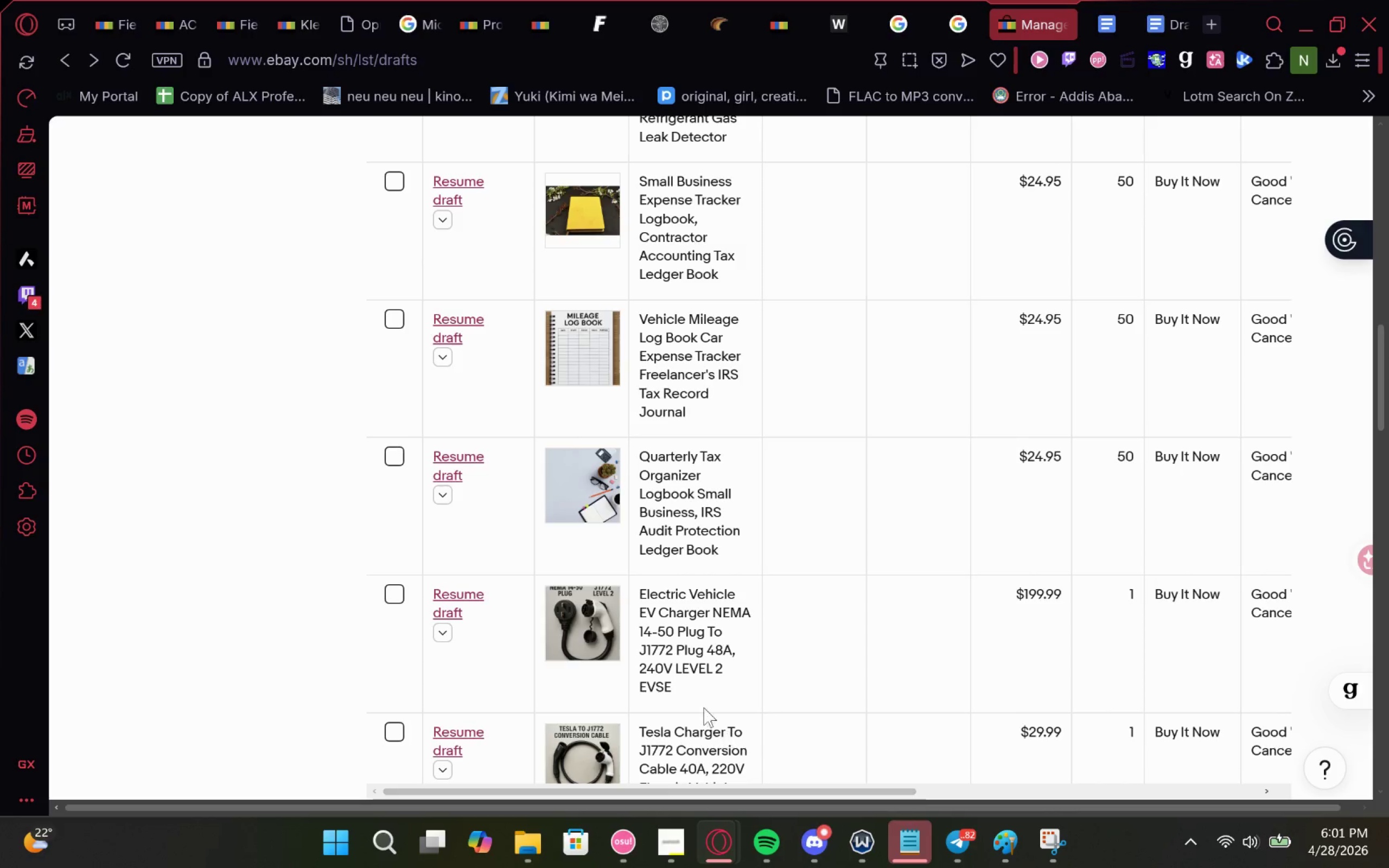 
wait(36.73)
 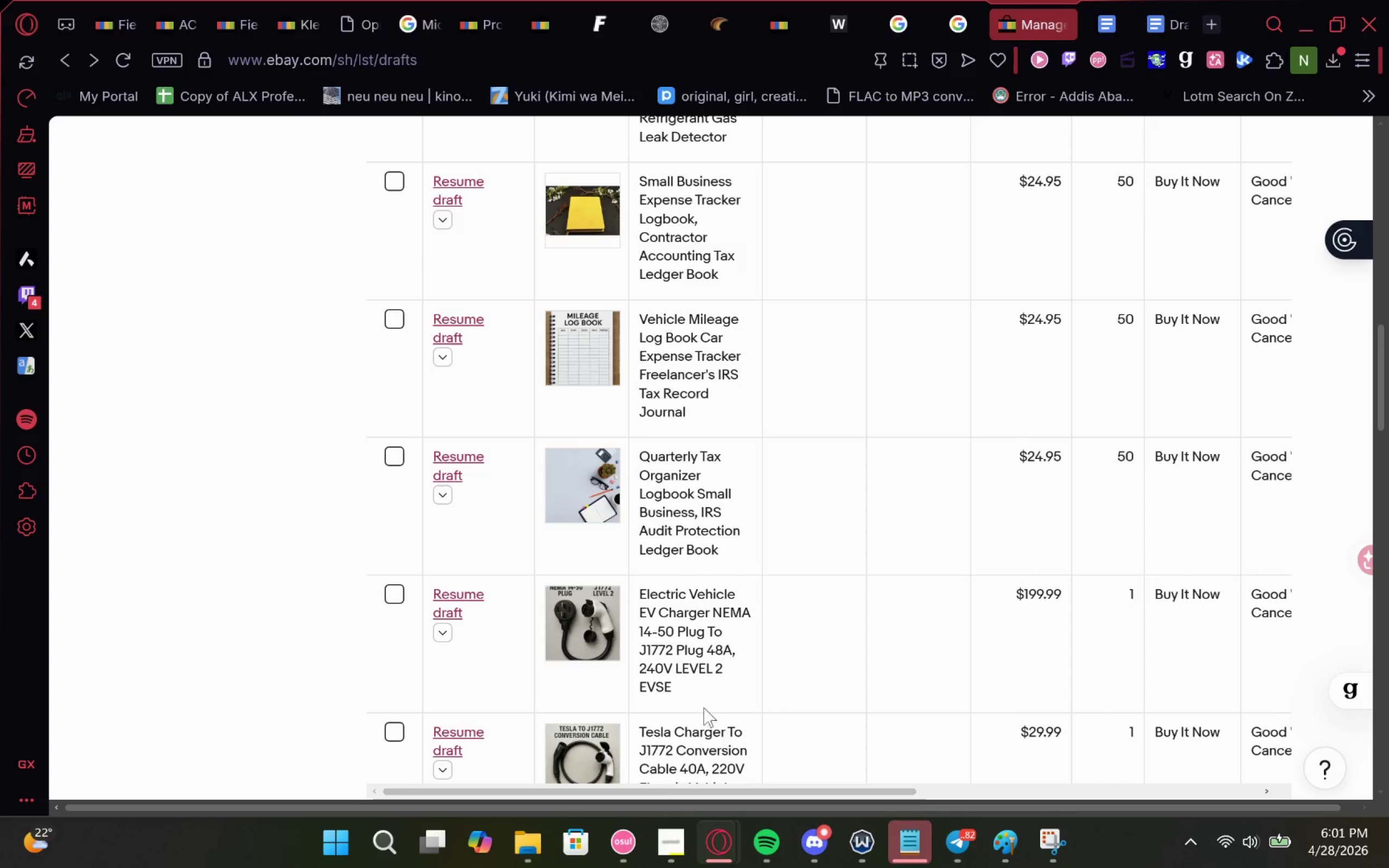 
left_click([394, 356])
 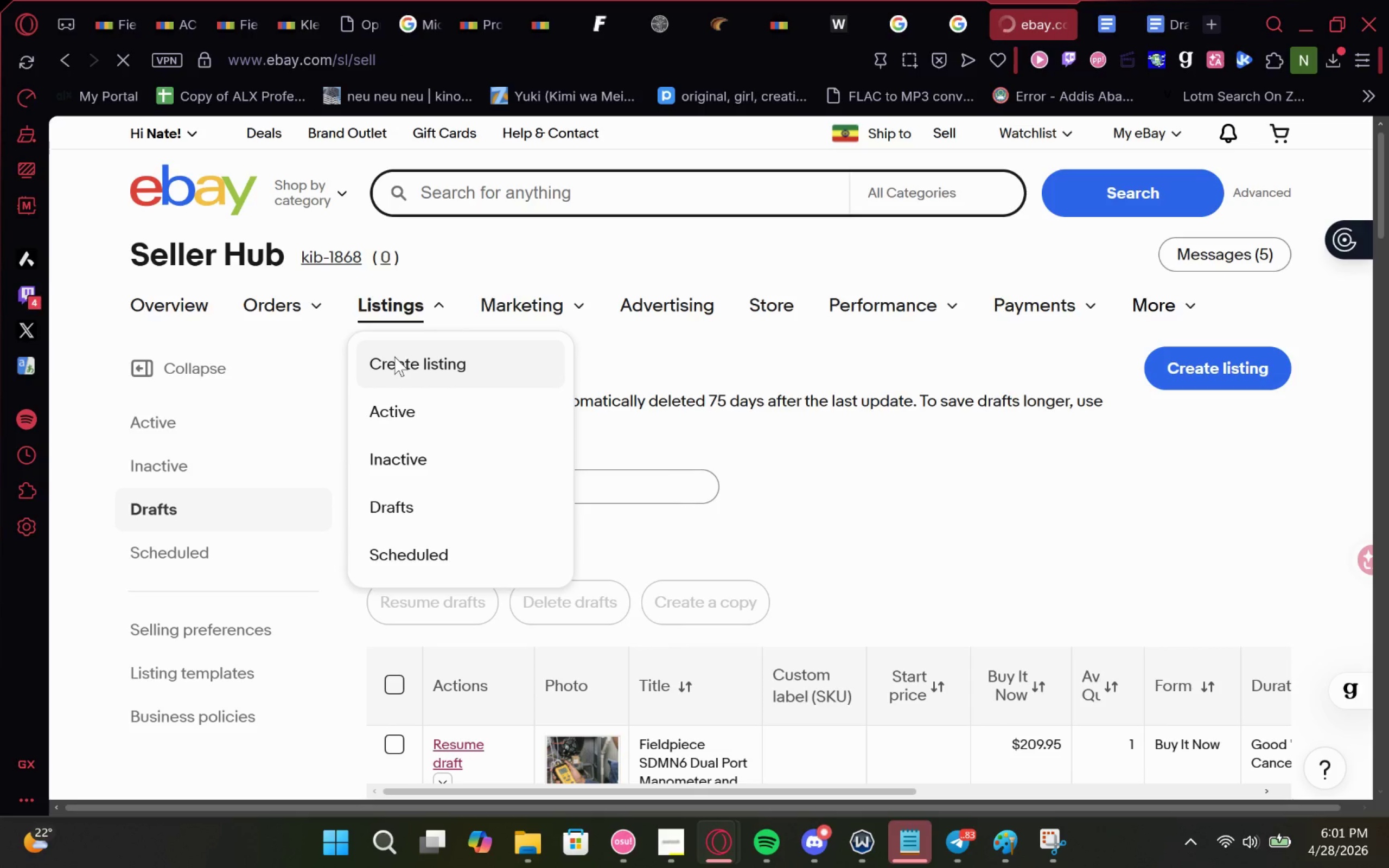 
wait(8.53)
 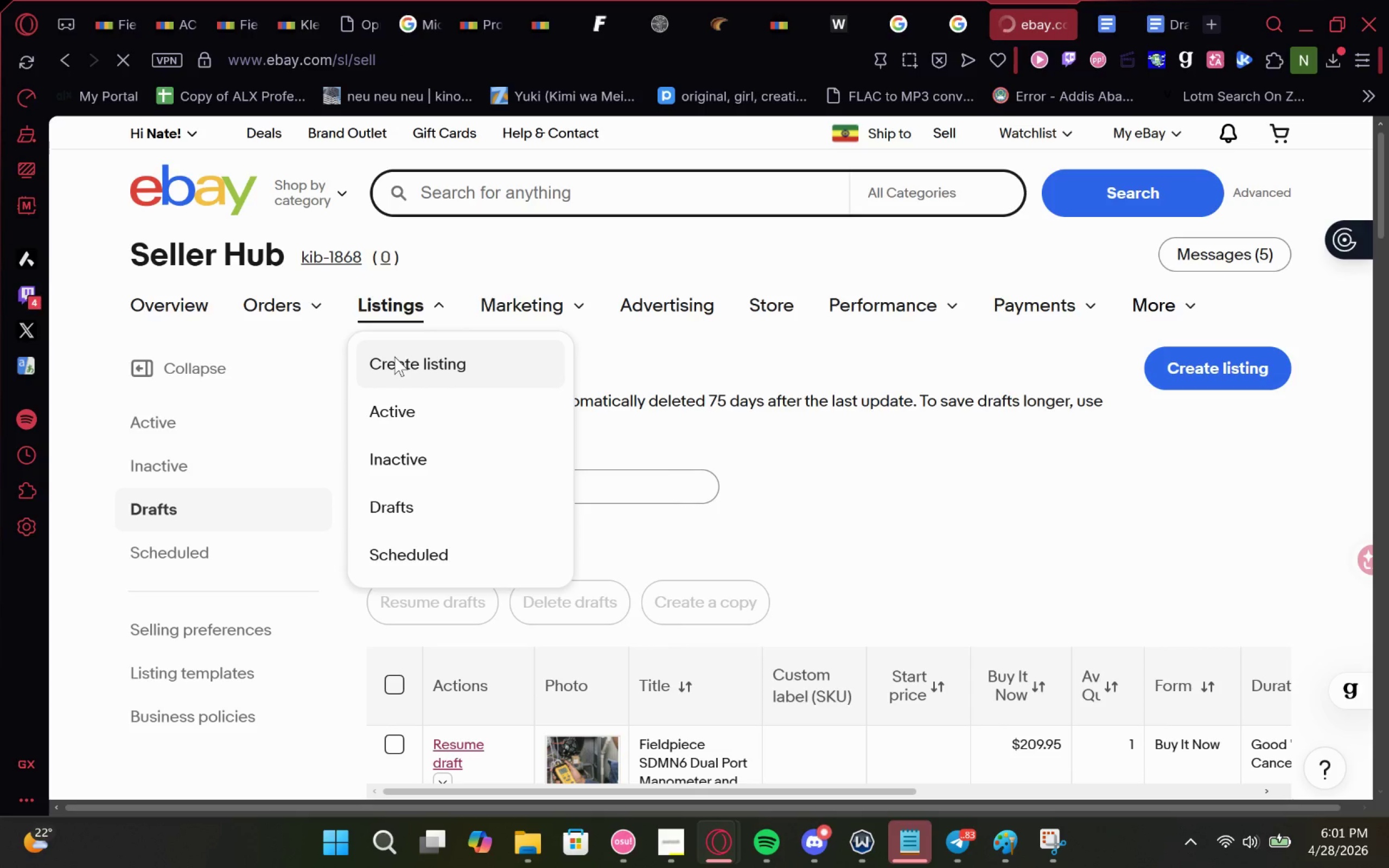 
left_click([710, 646])
 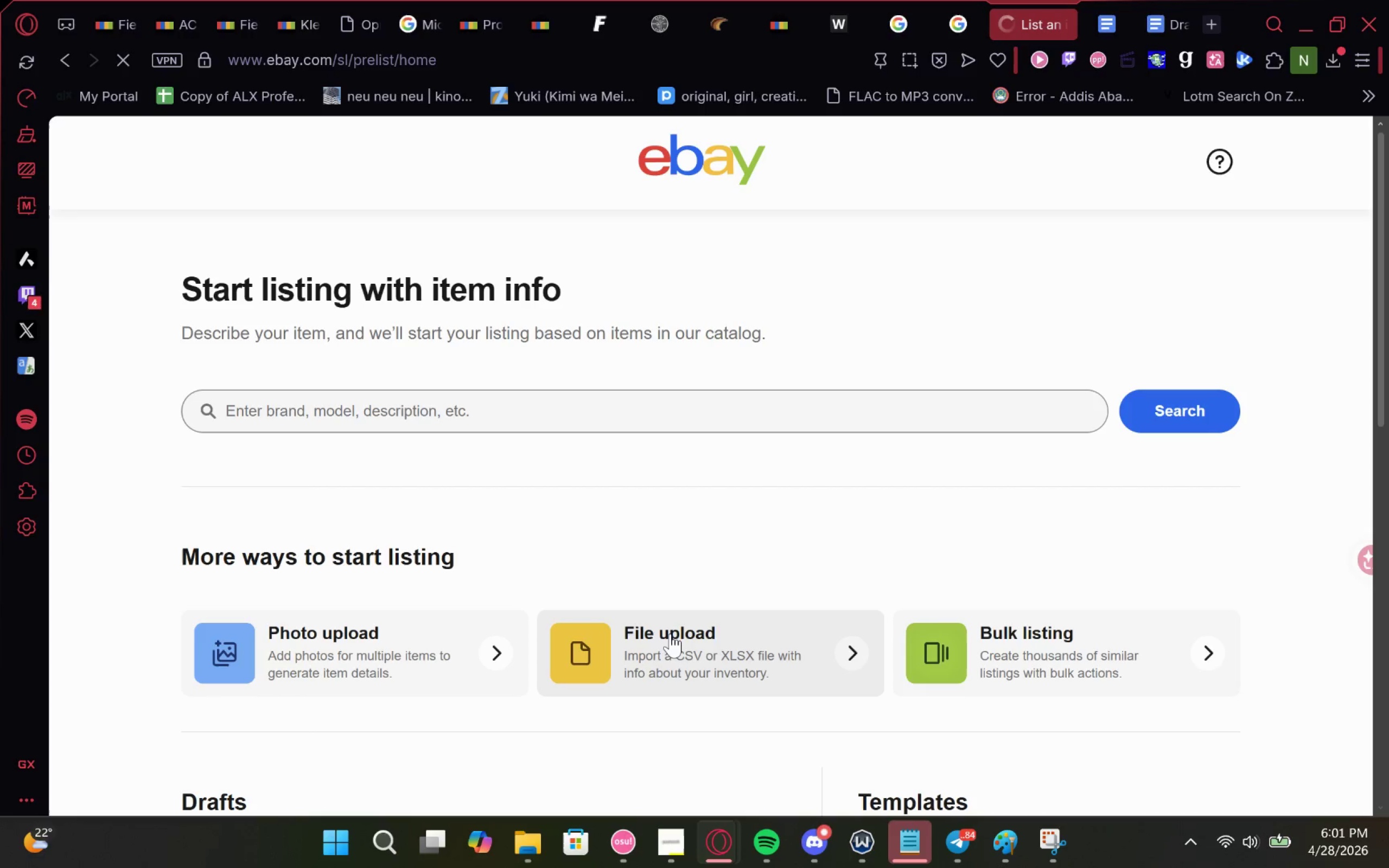 
wait(6.89)
 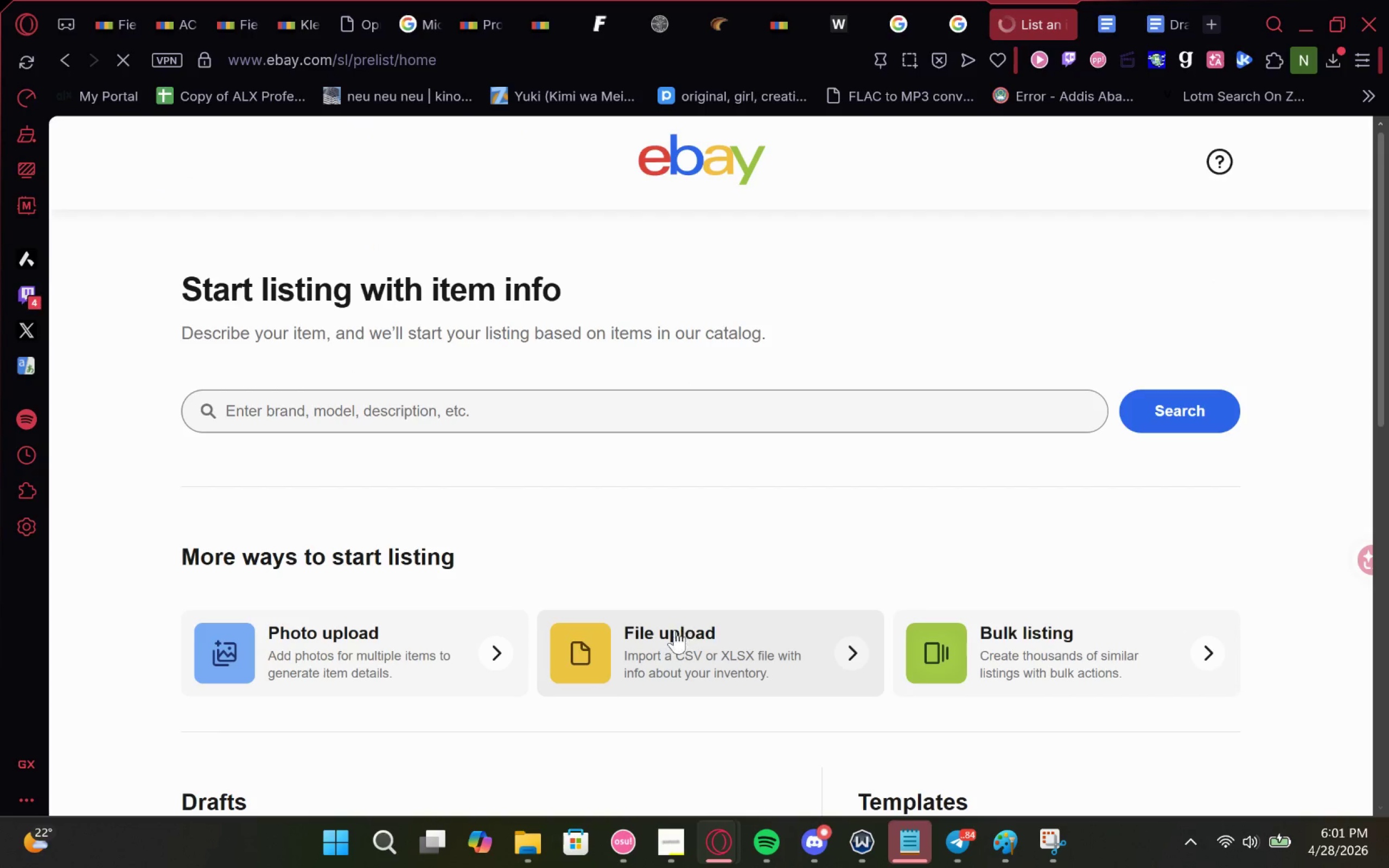 
left_click([682, 632])
 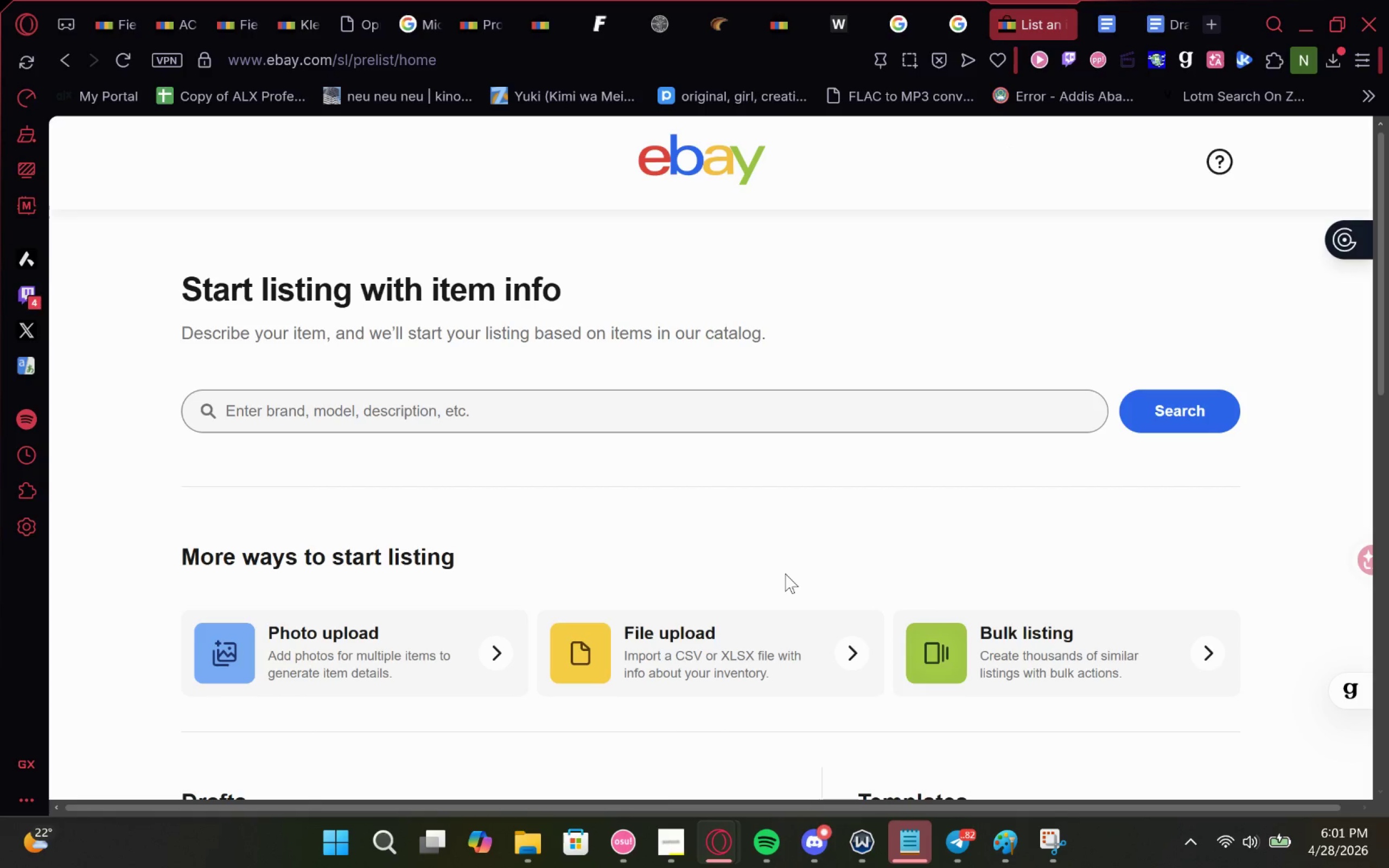 
wait(7.62)
 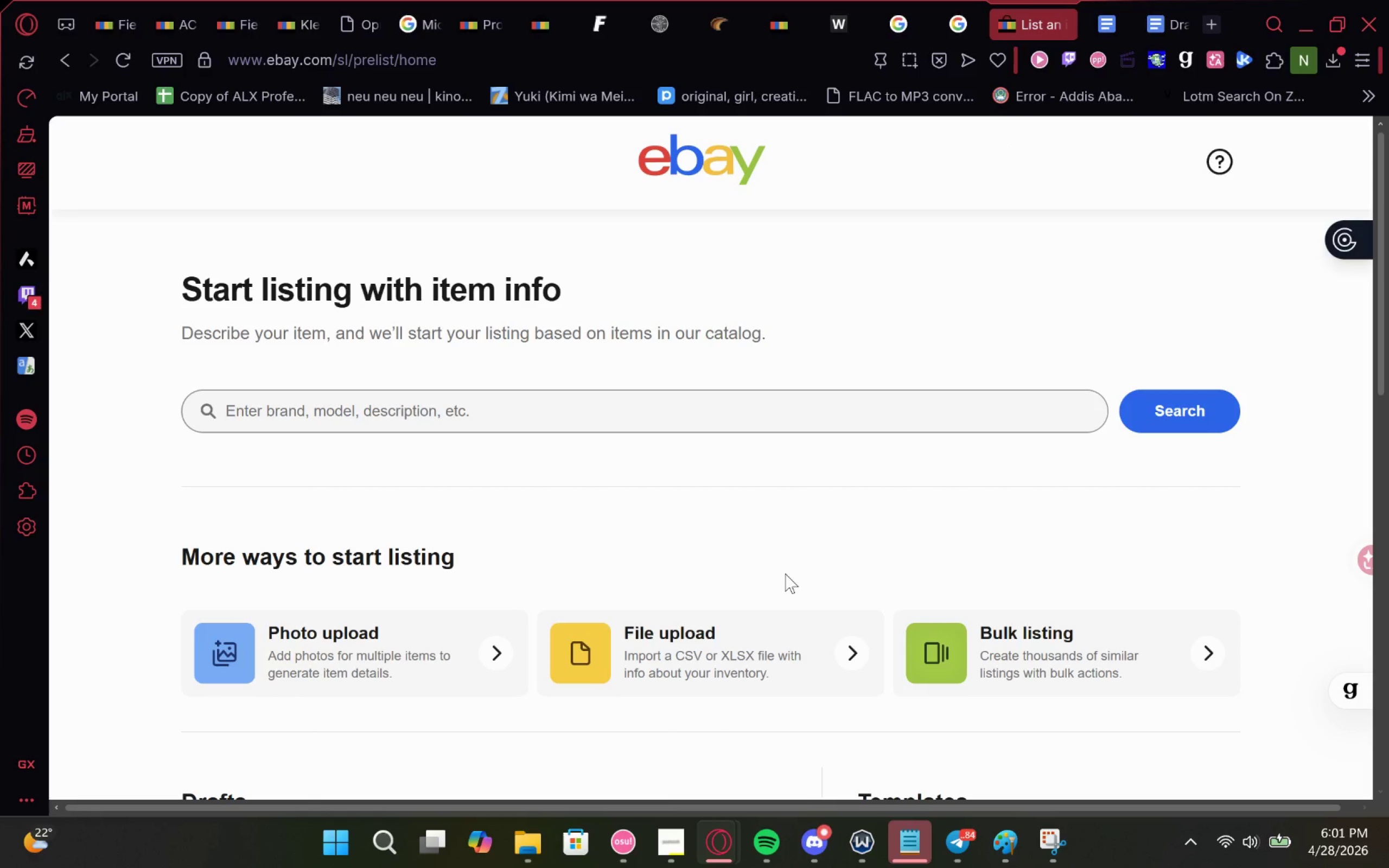 
left_click([724, 483])
 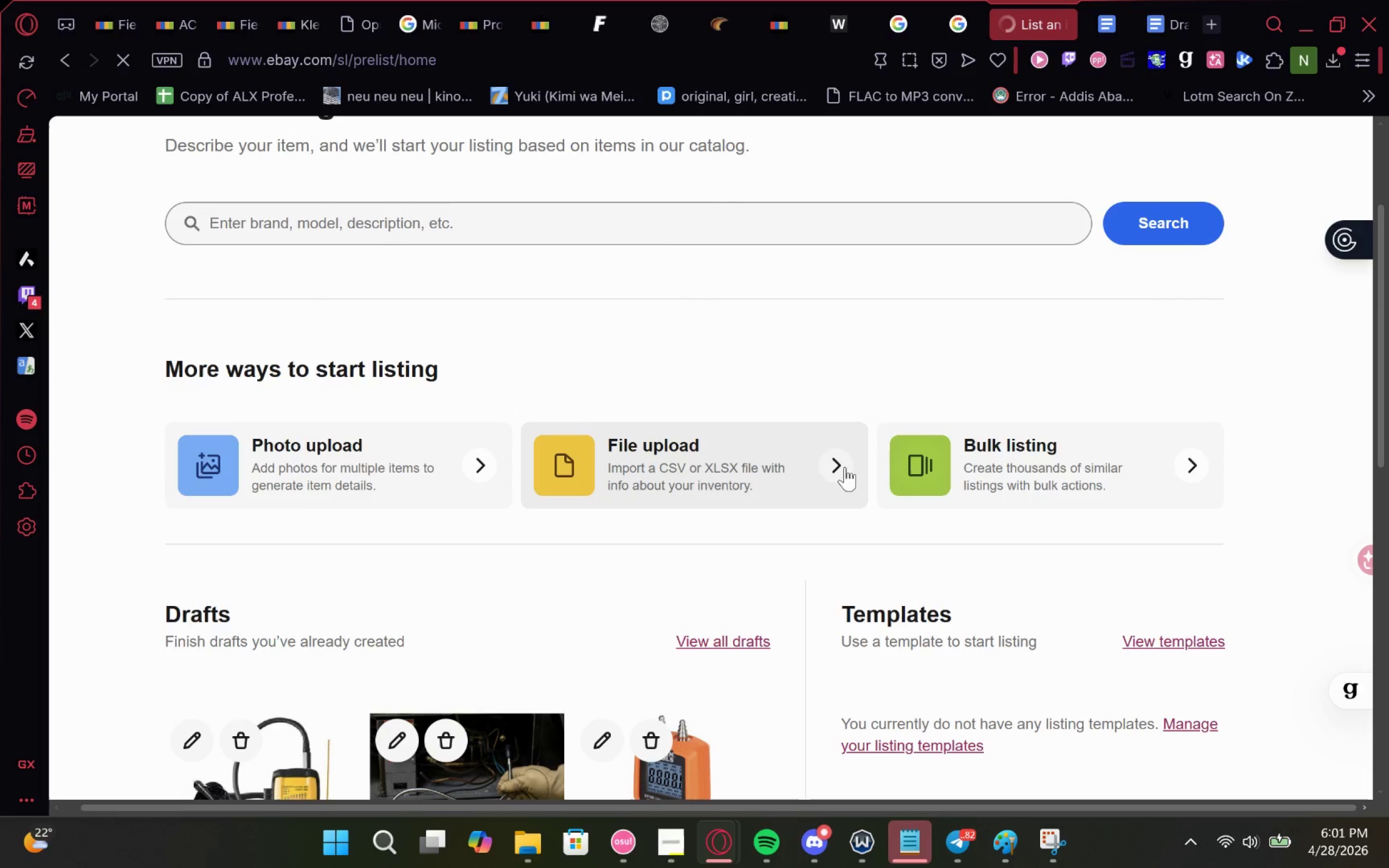 
left_click([828, 471])
 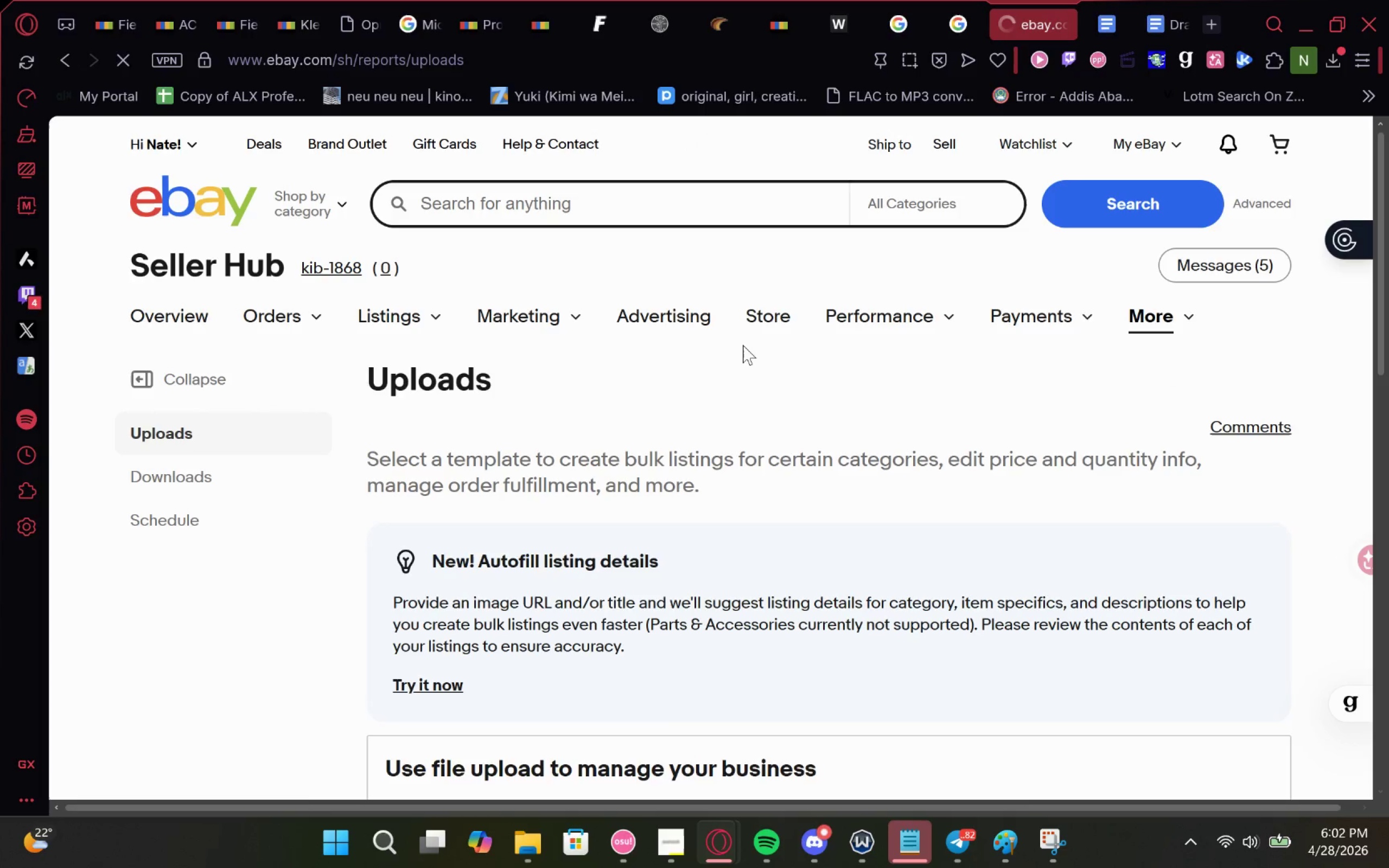 
wait(9.62)
 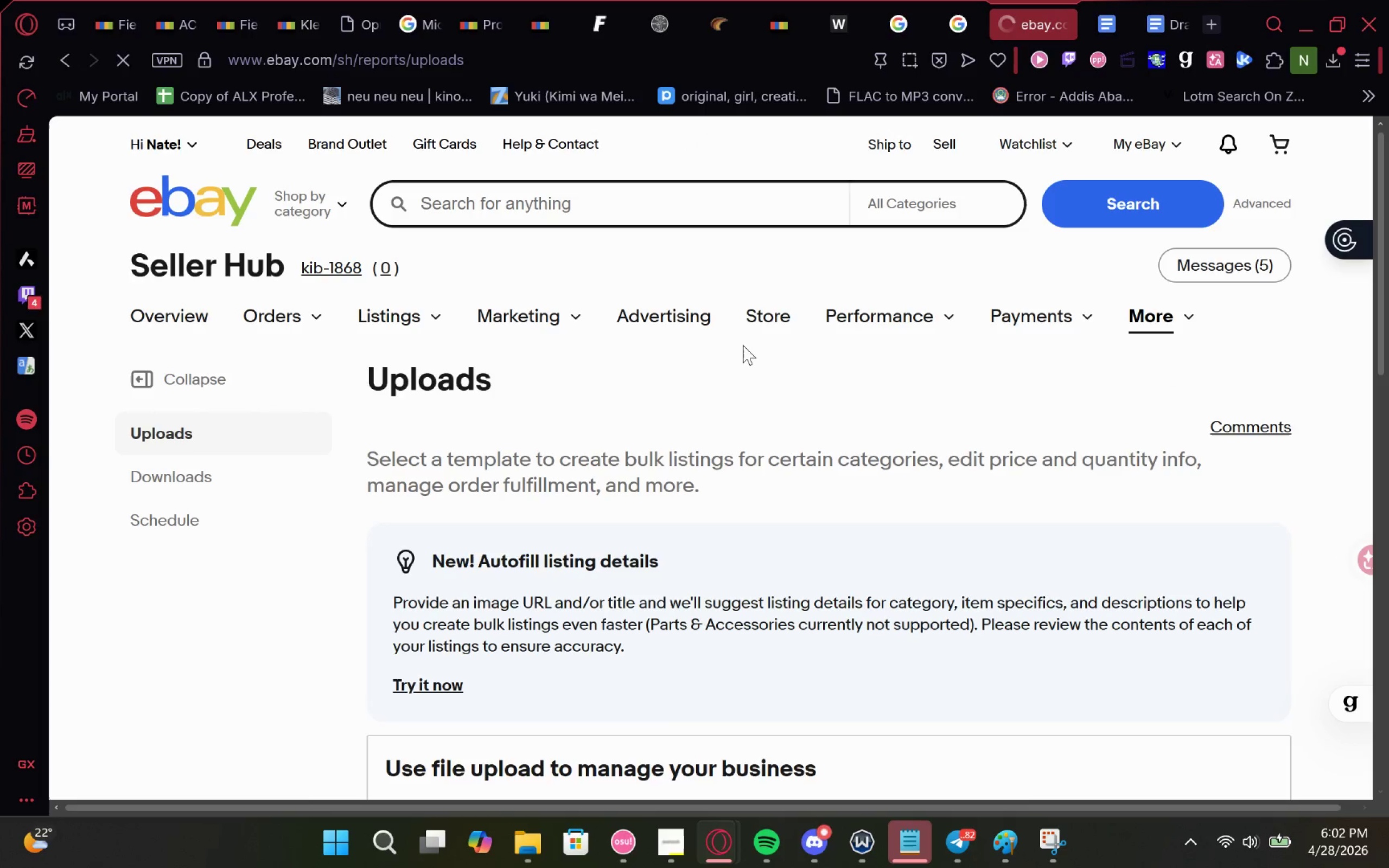 
left_click([465, 386])
 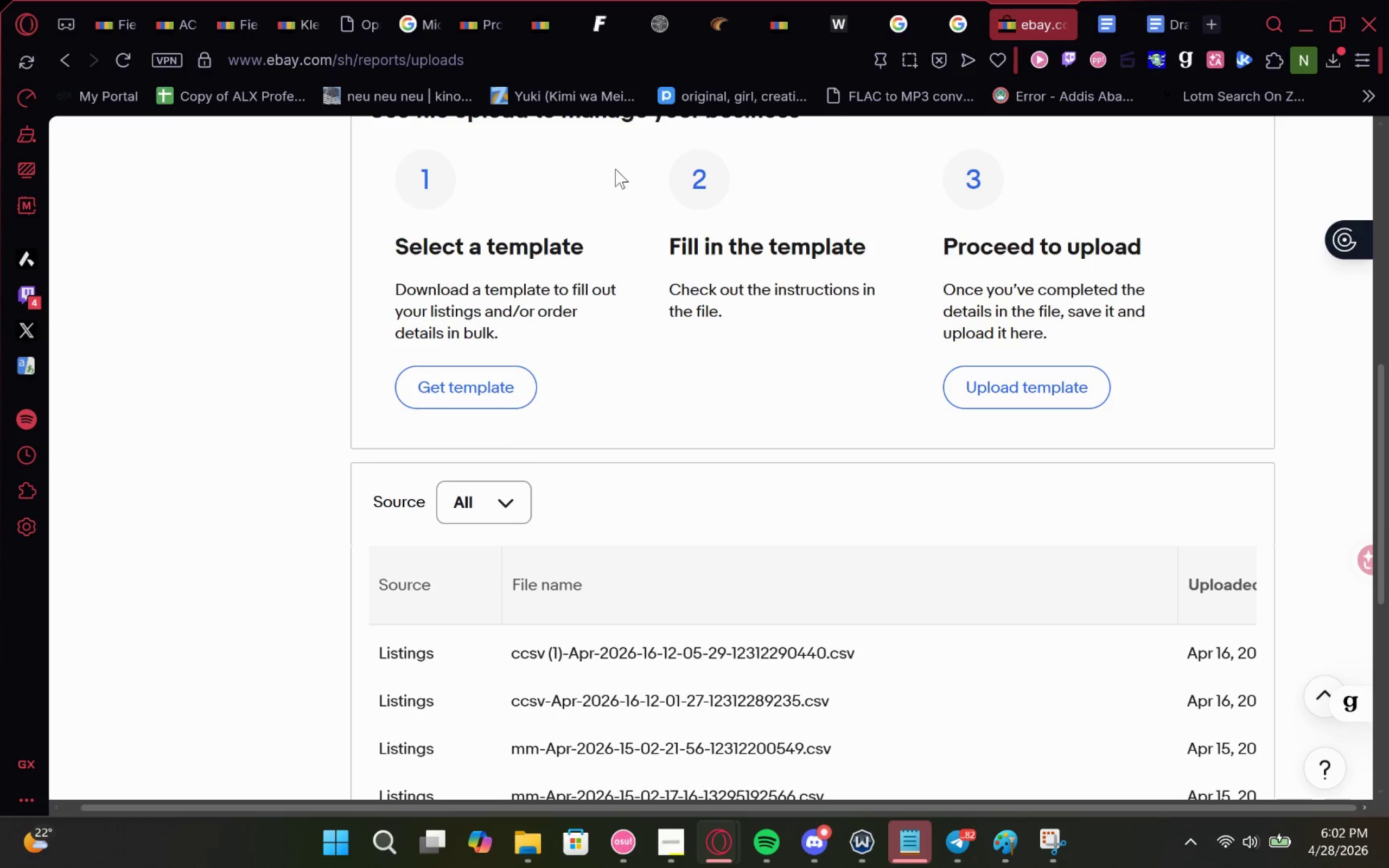 
mouse_move([1095, -1])
 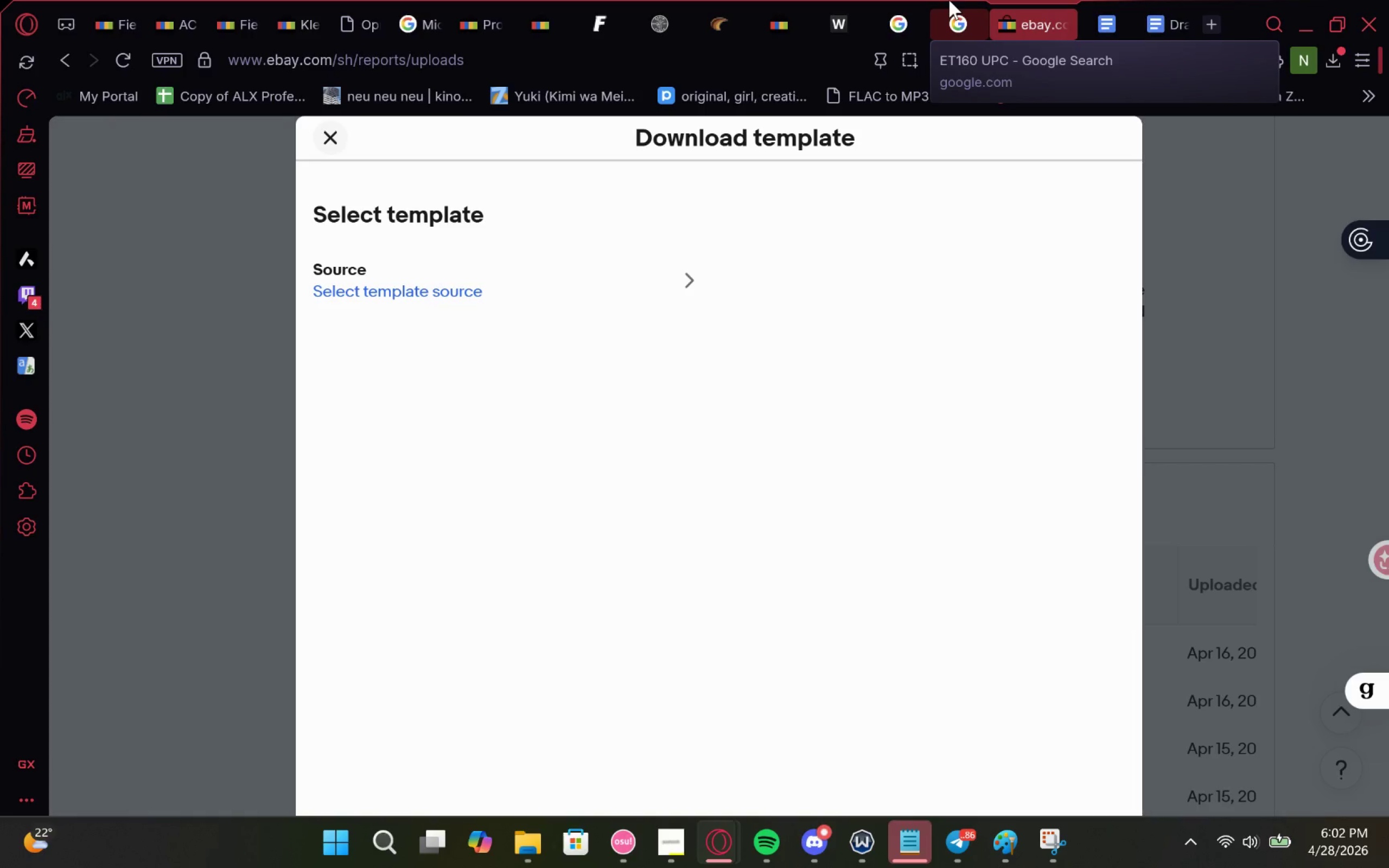 
left_click([634, 289])
 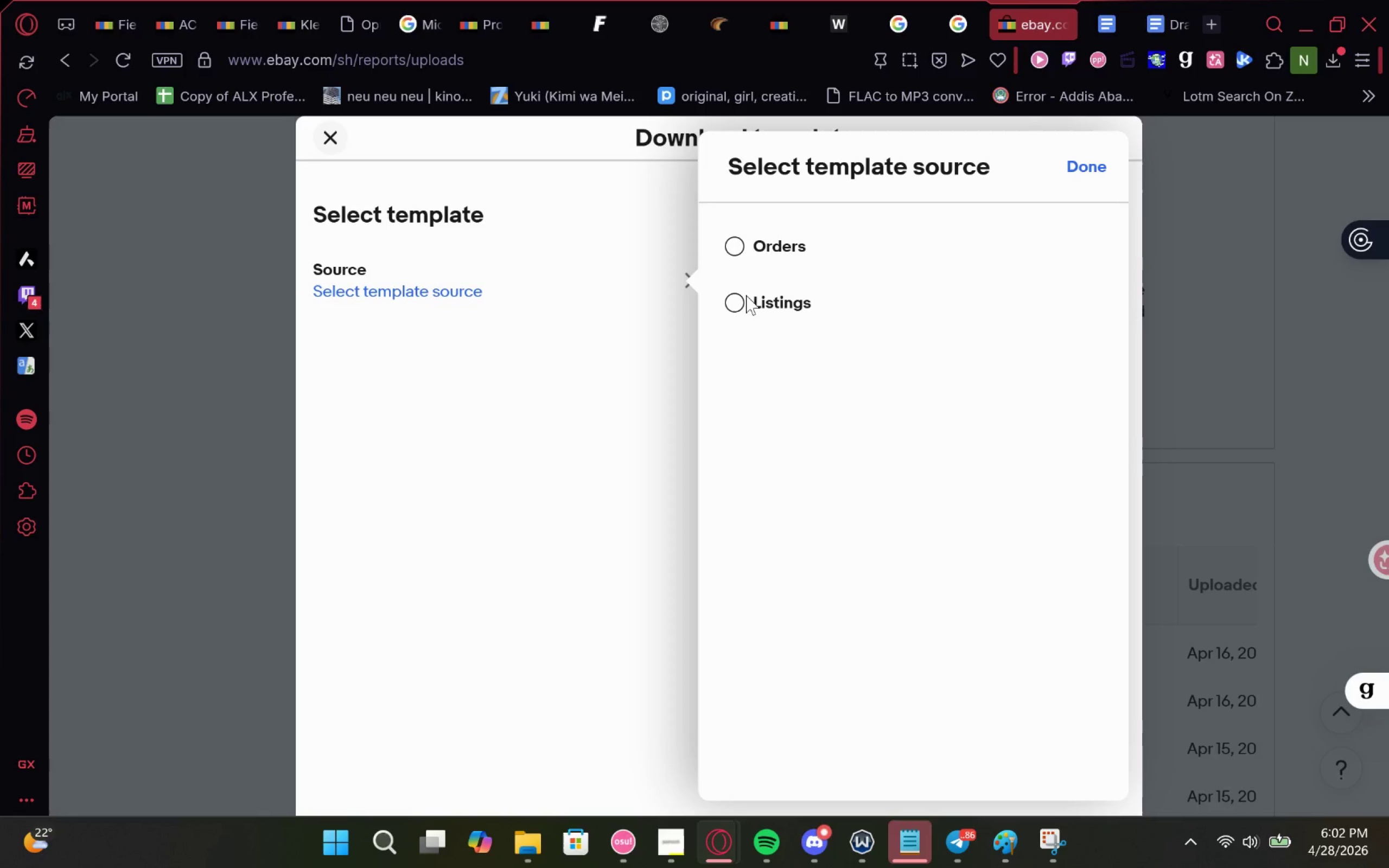 
left_click([742, 305])
 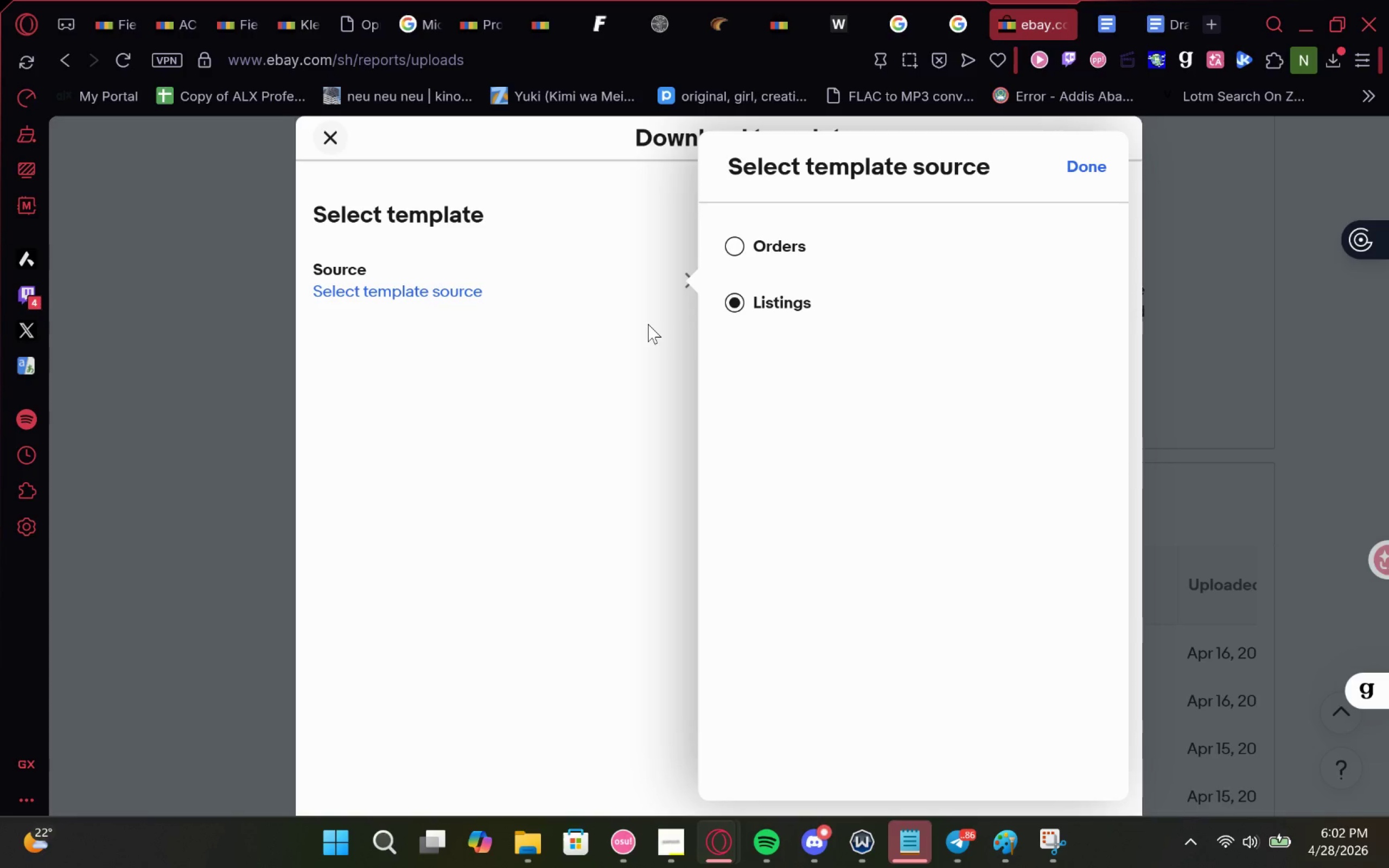 
left_click([648, 324])
 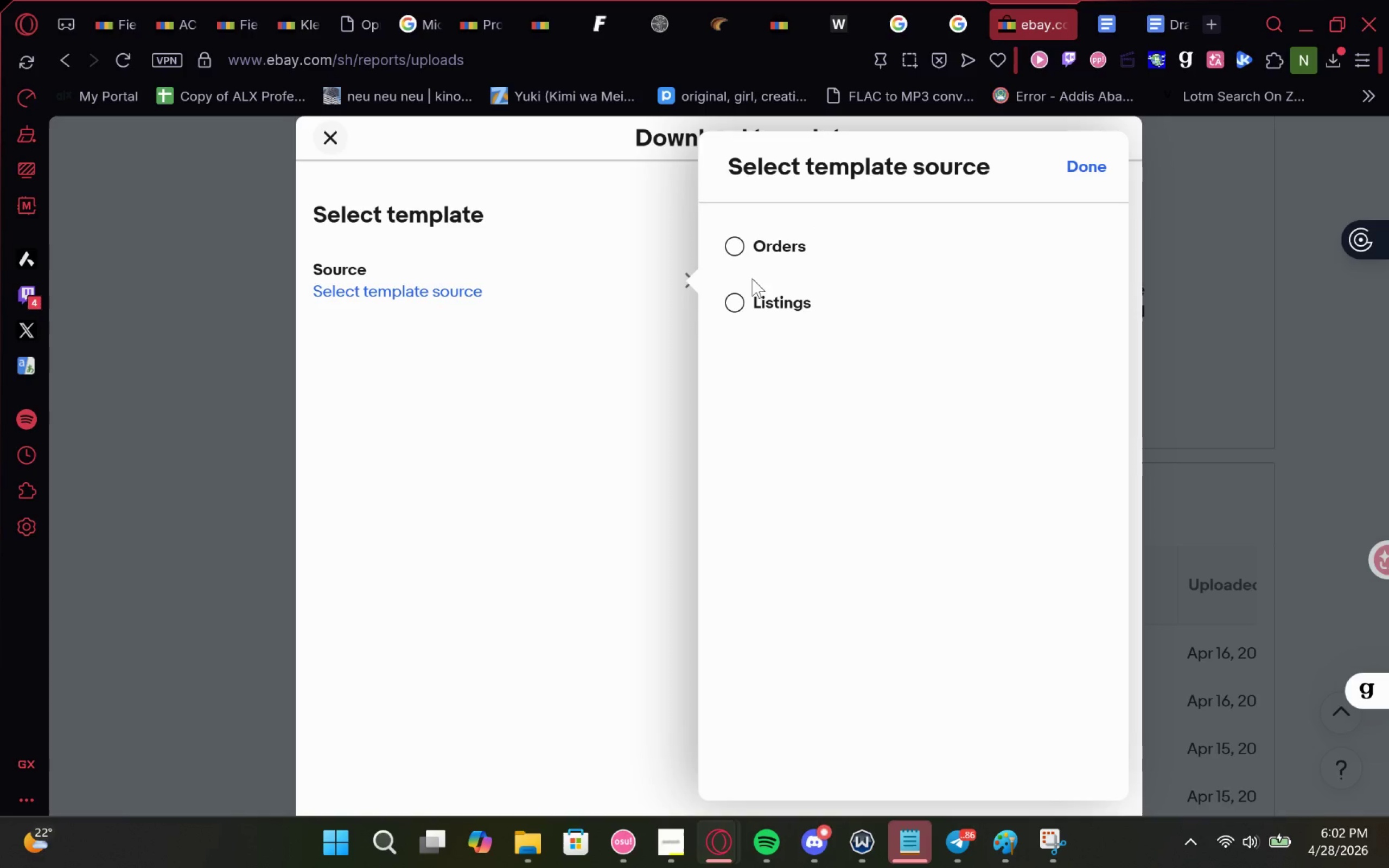 
left_click([775, 304])
 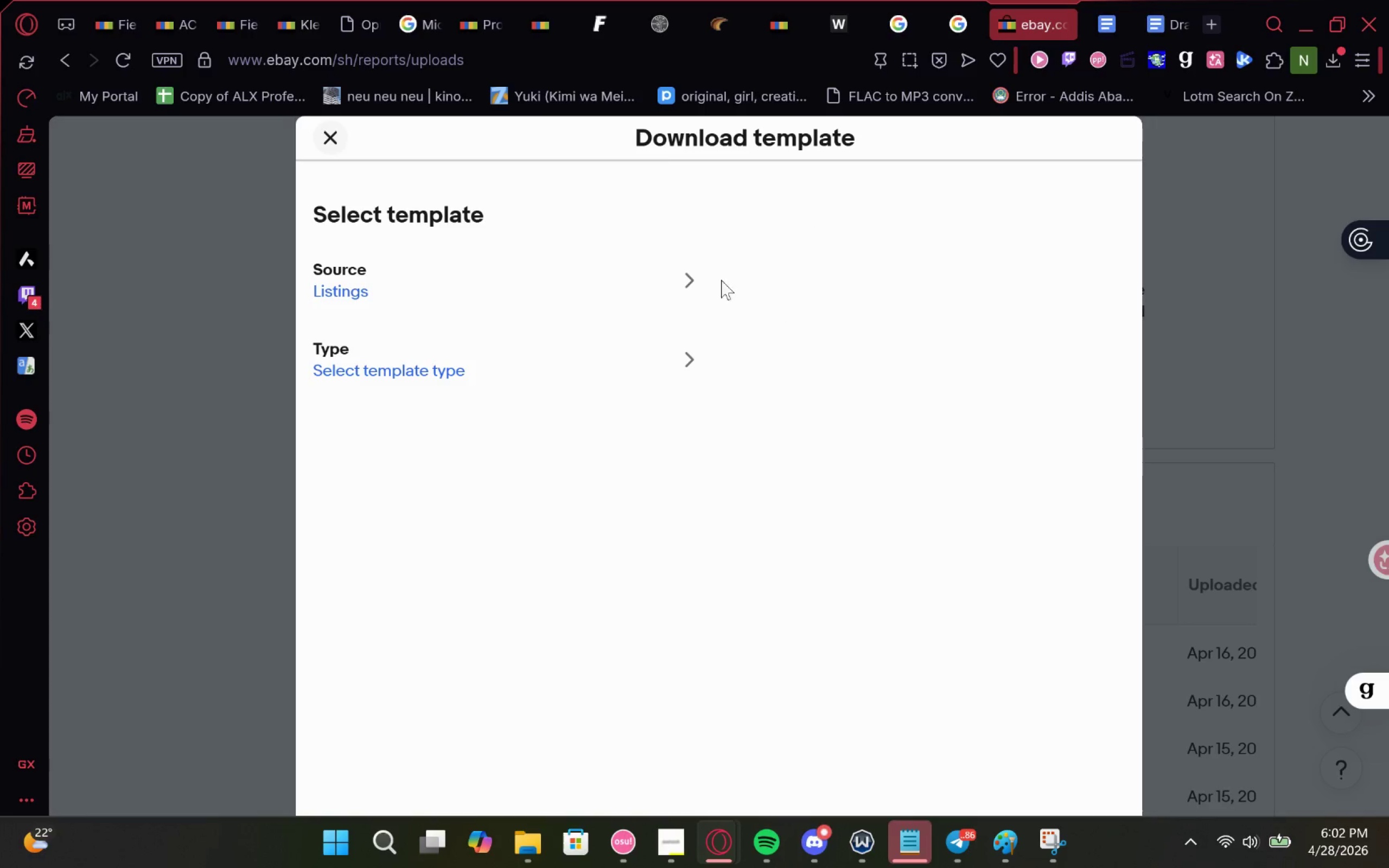 
left_click([641, 260])
 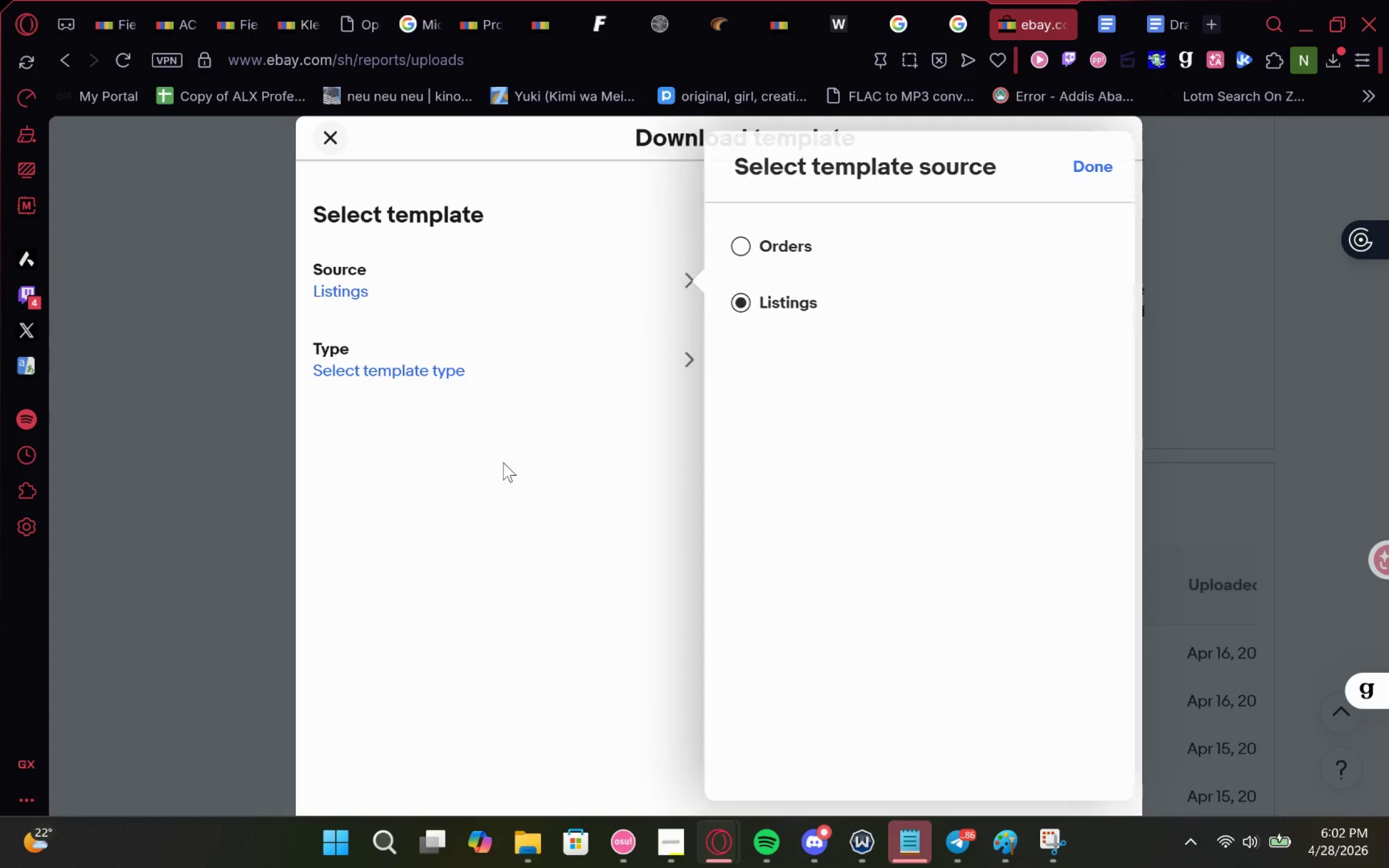 
double_click([607, 355])
 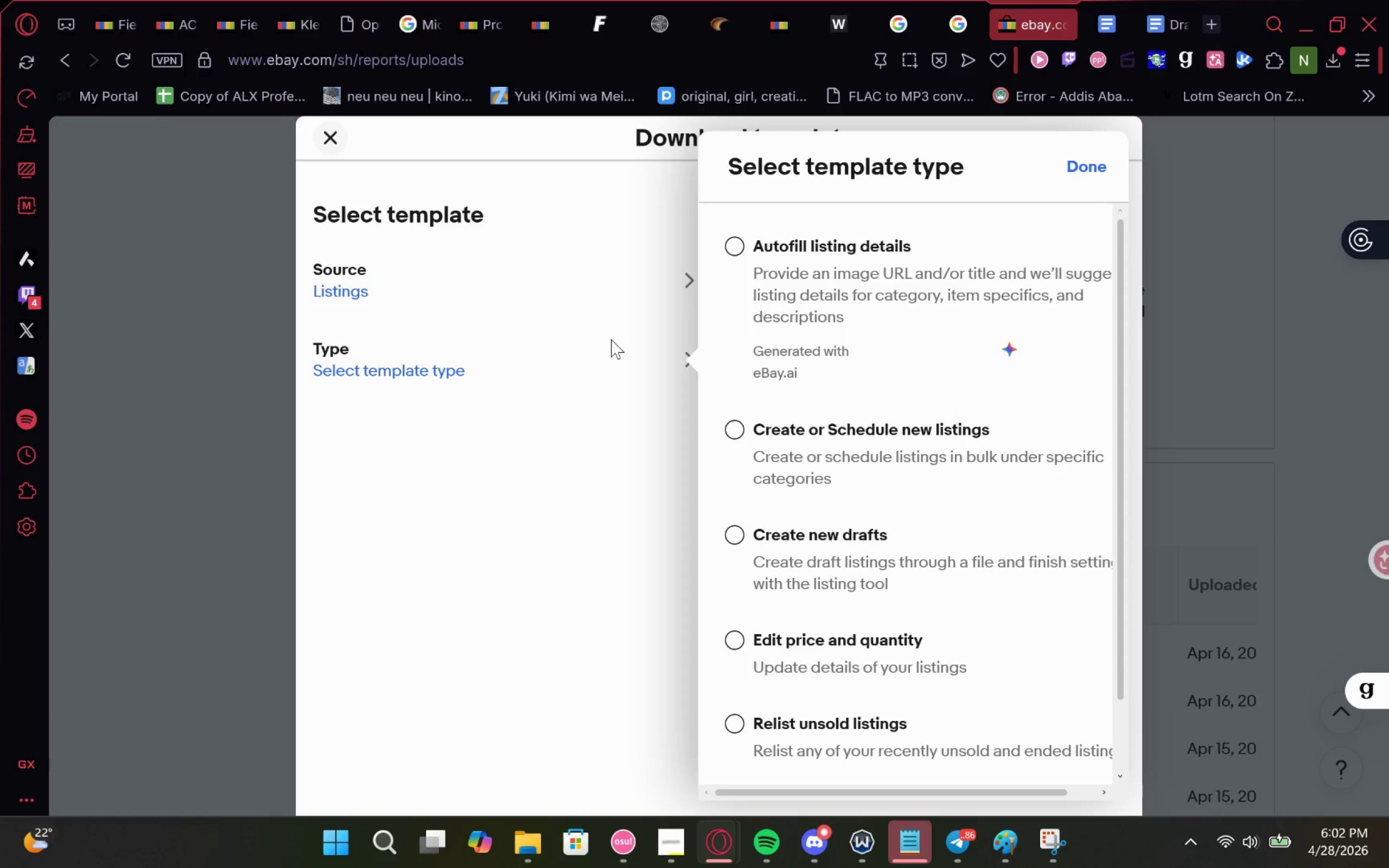 
wait(11.91)
 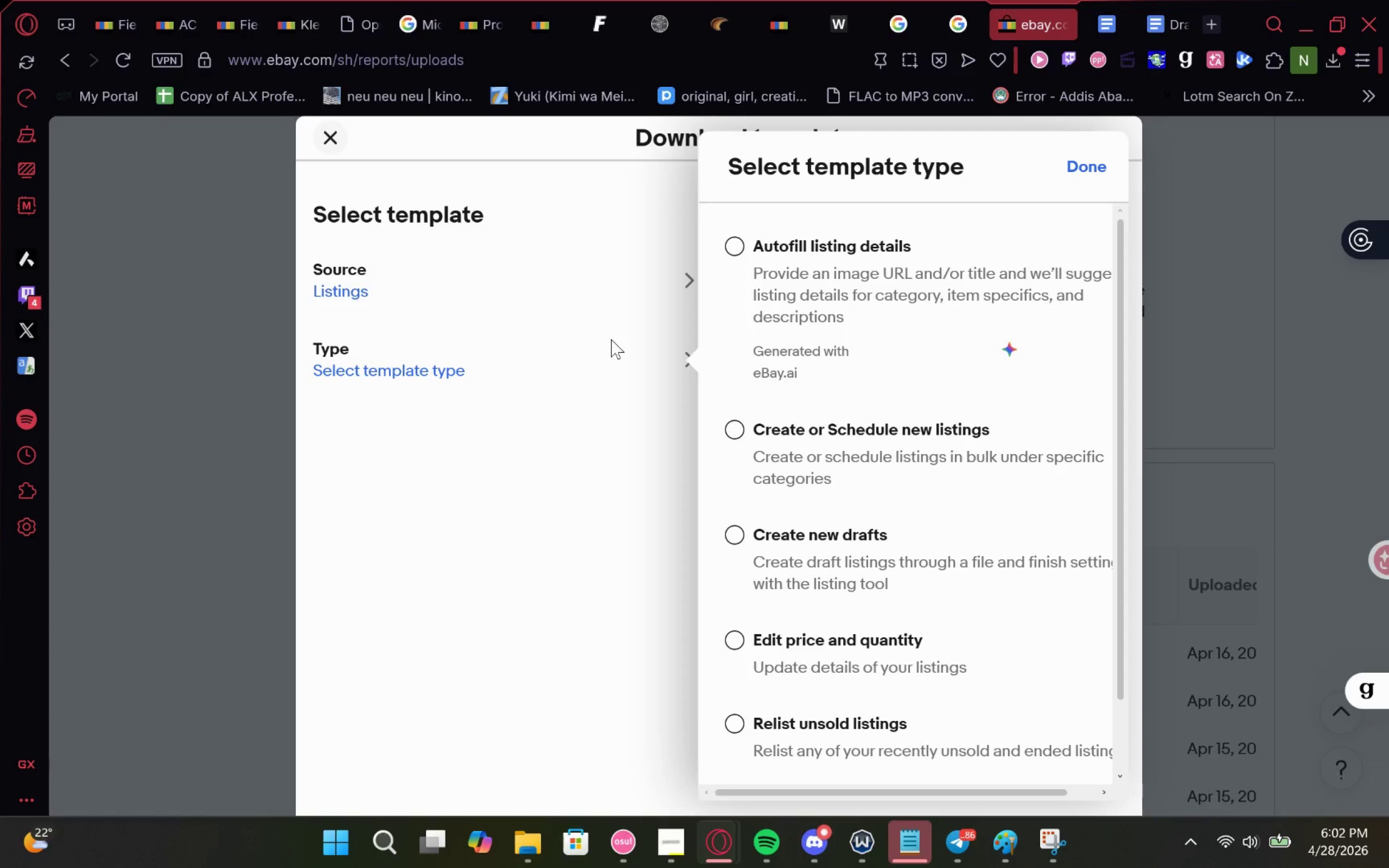 
left_click([790, 431])
 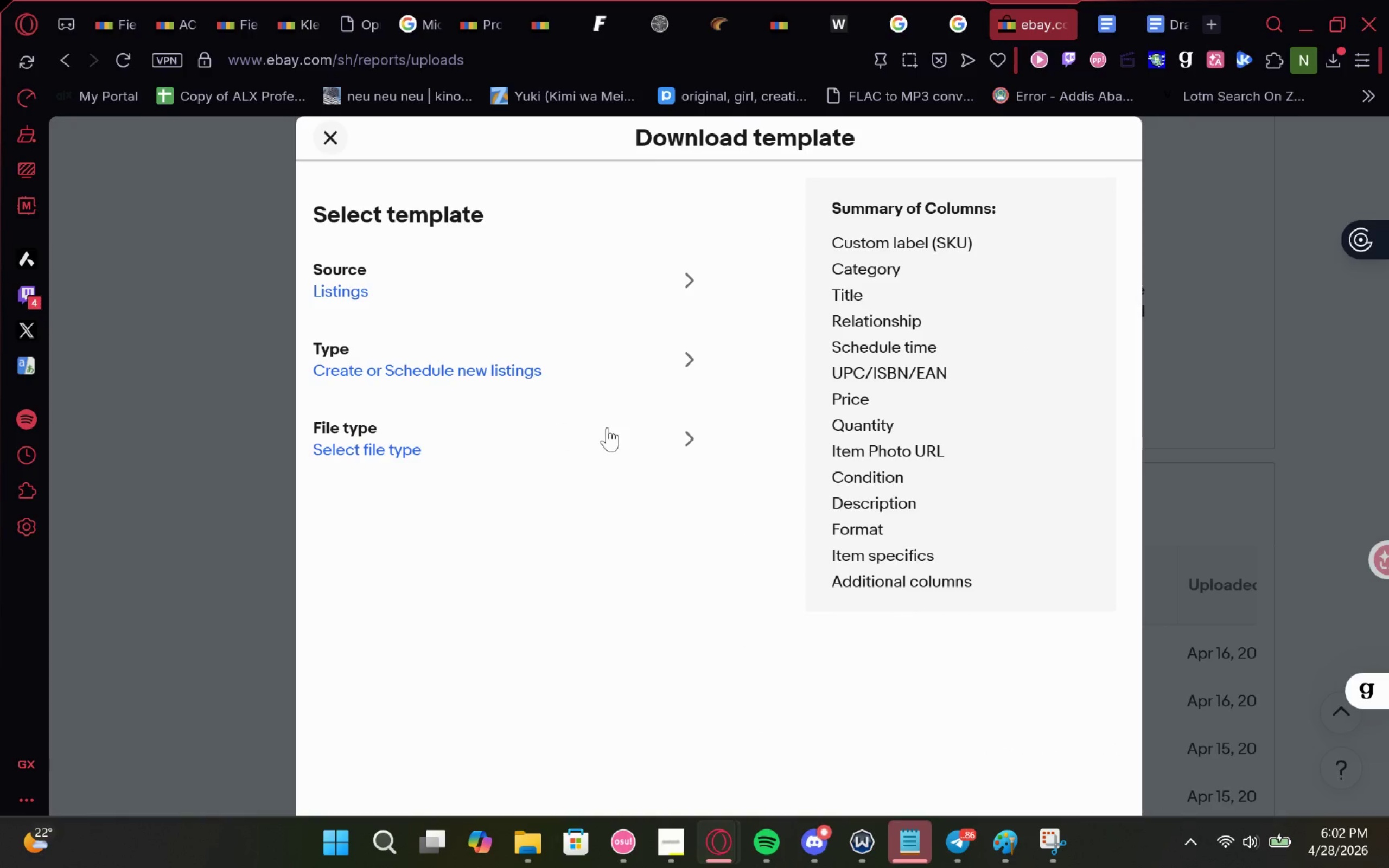 
left_click([607, 427])
 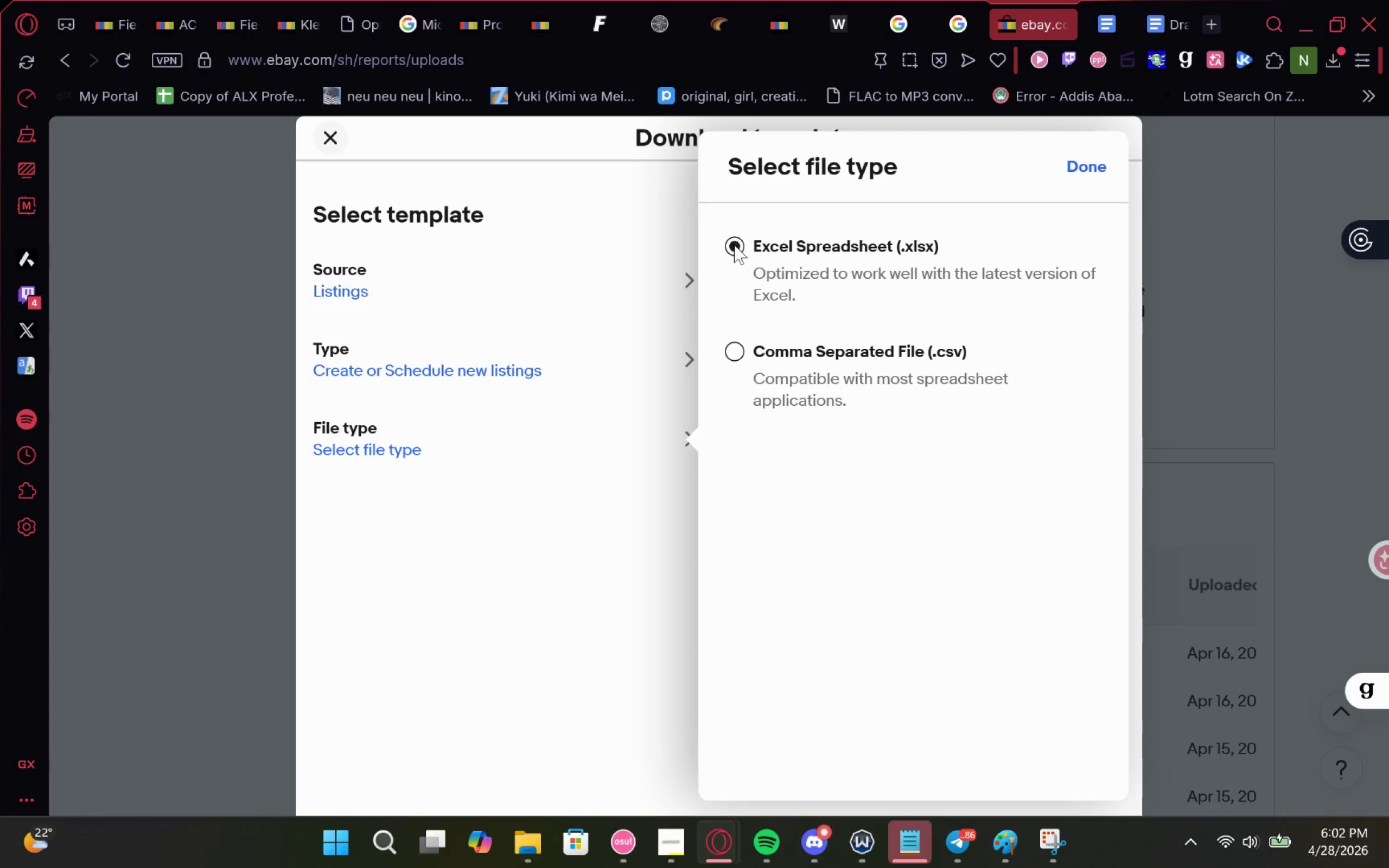 
wait(9.11)
 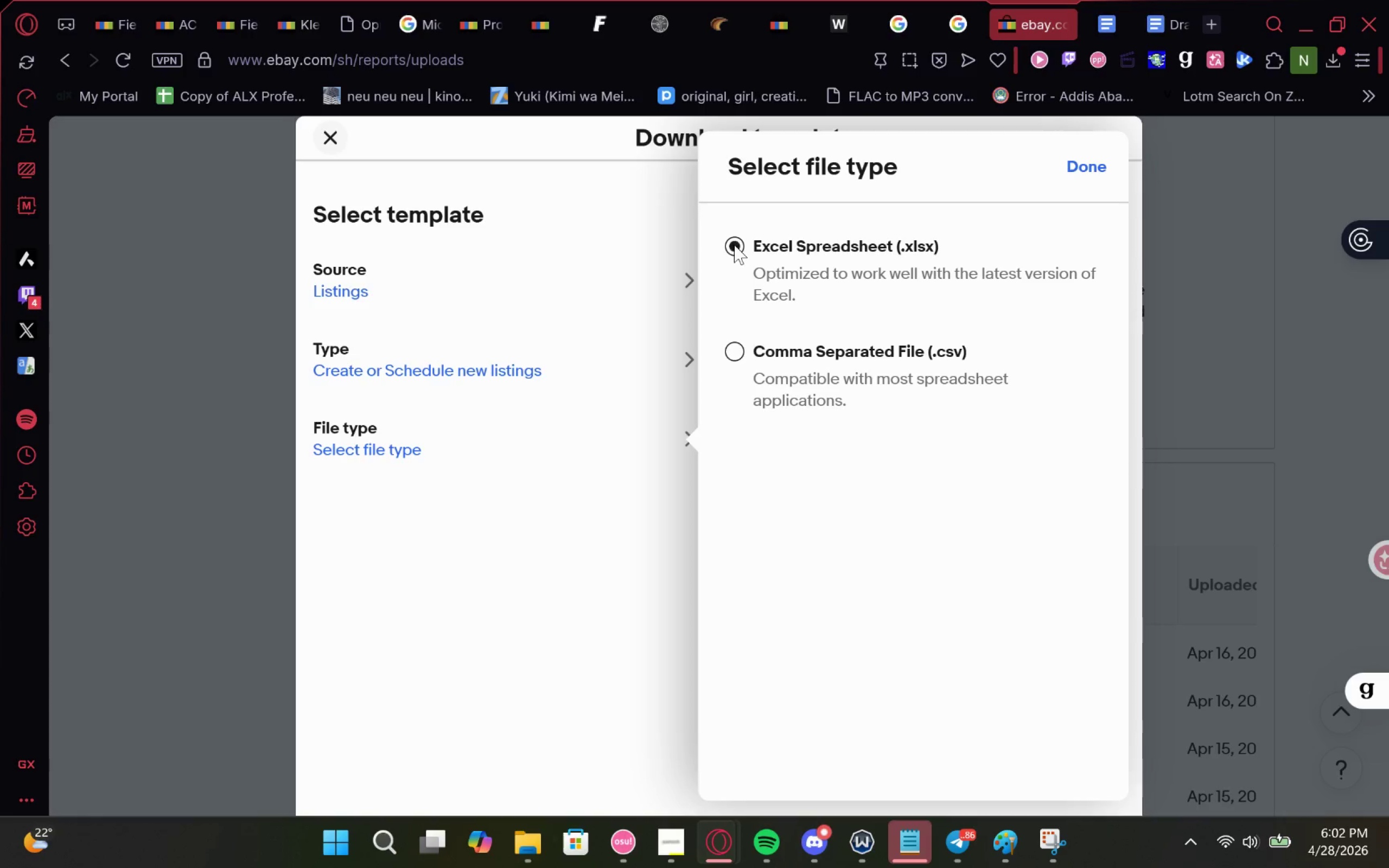 
left_click([731, 358])
 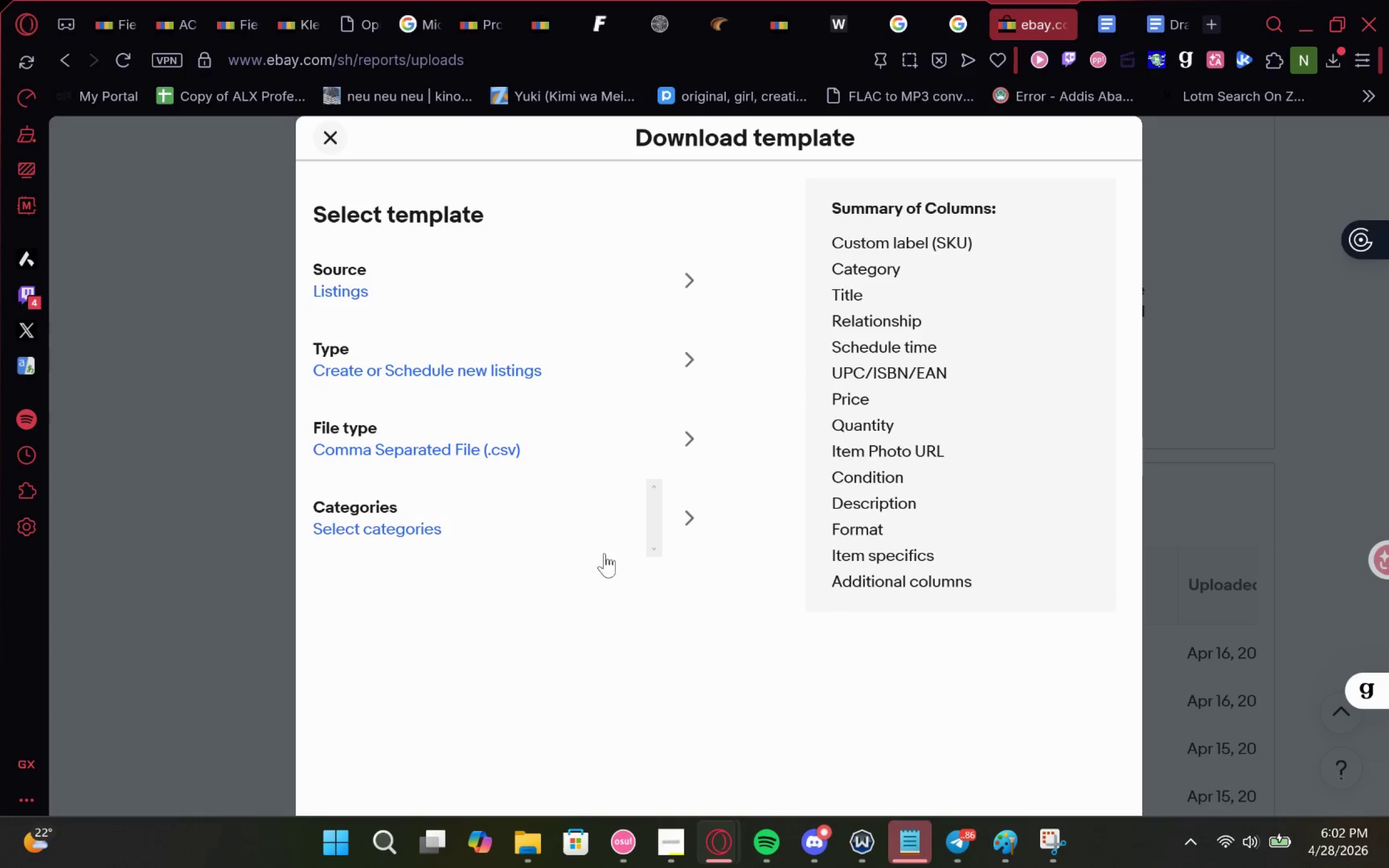 
left_click([618, 529])
 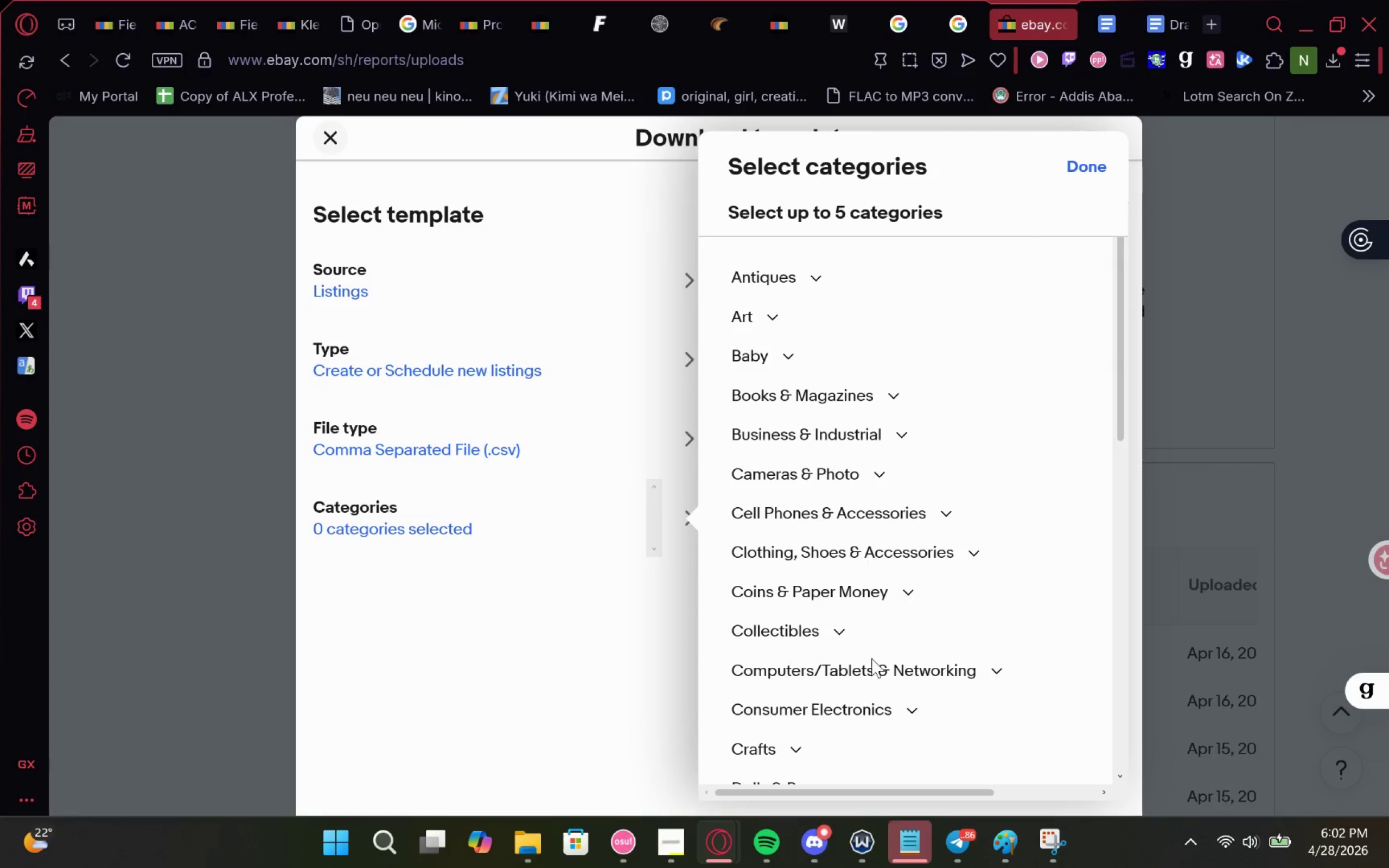 
scroll: coordinate [872, 662], scroll_direction: down, amount: 1.0
 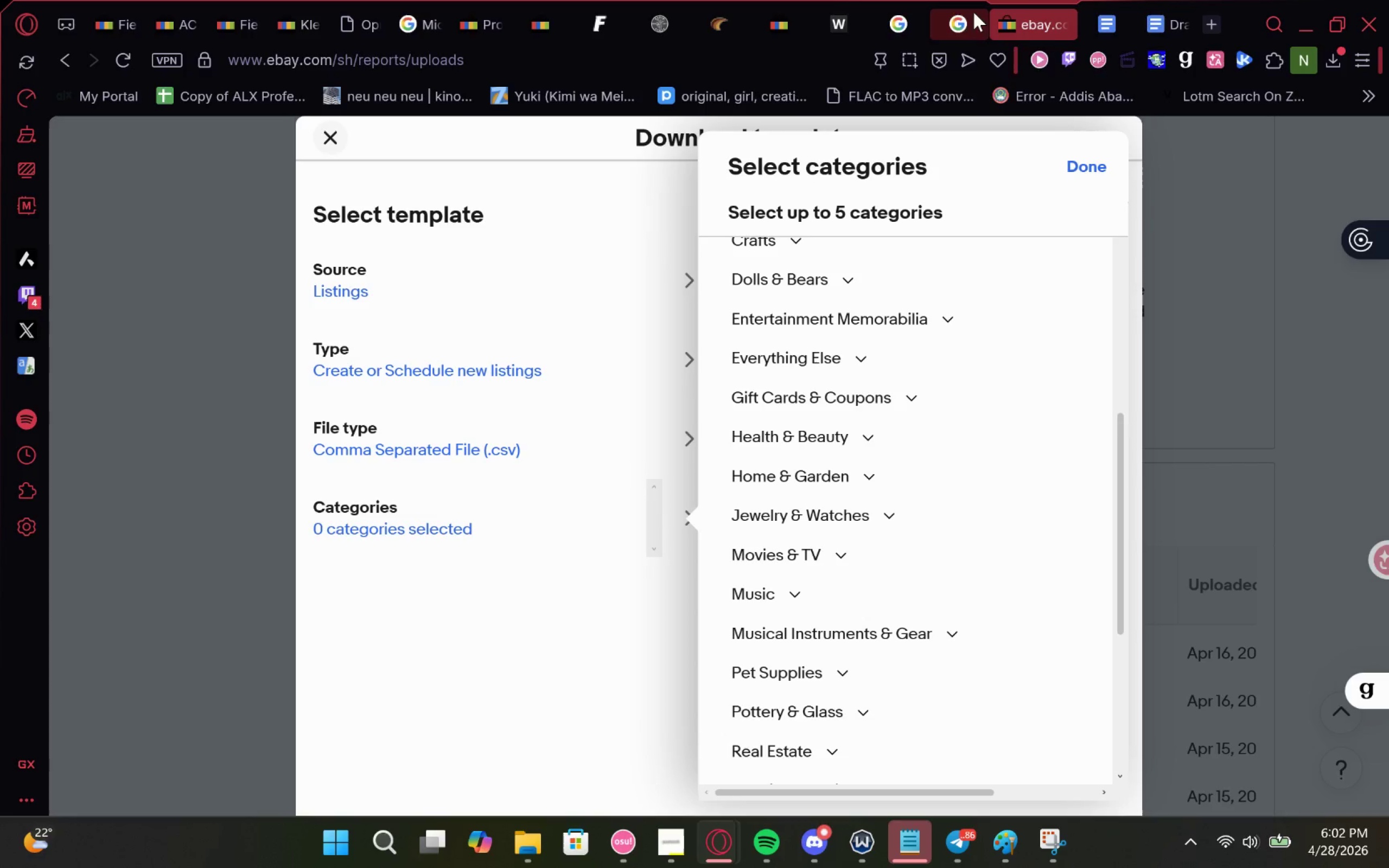 
left_click([789, 20])
 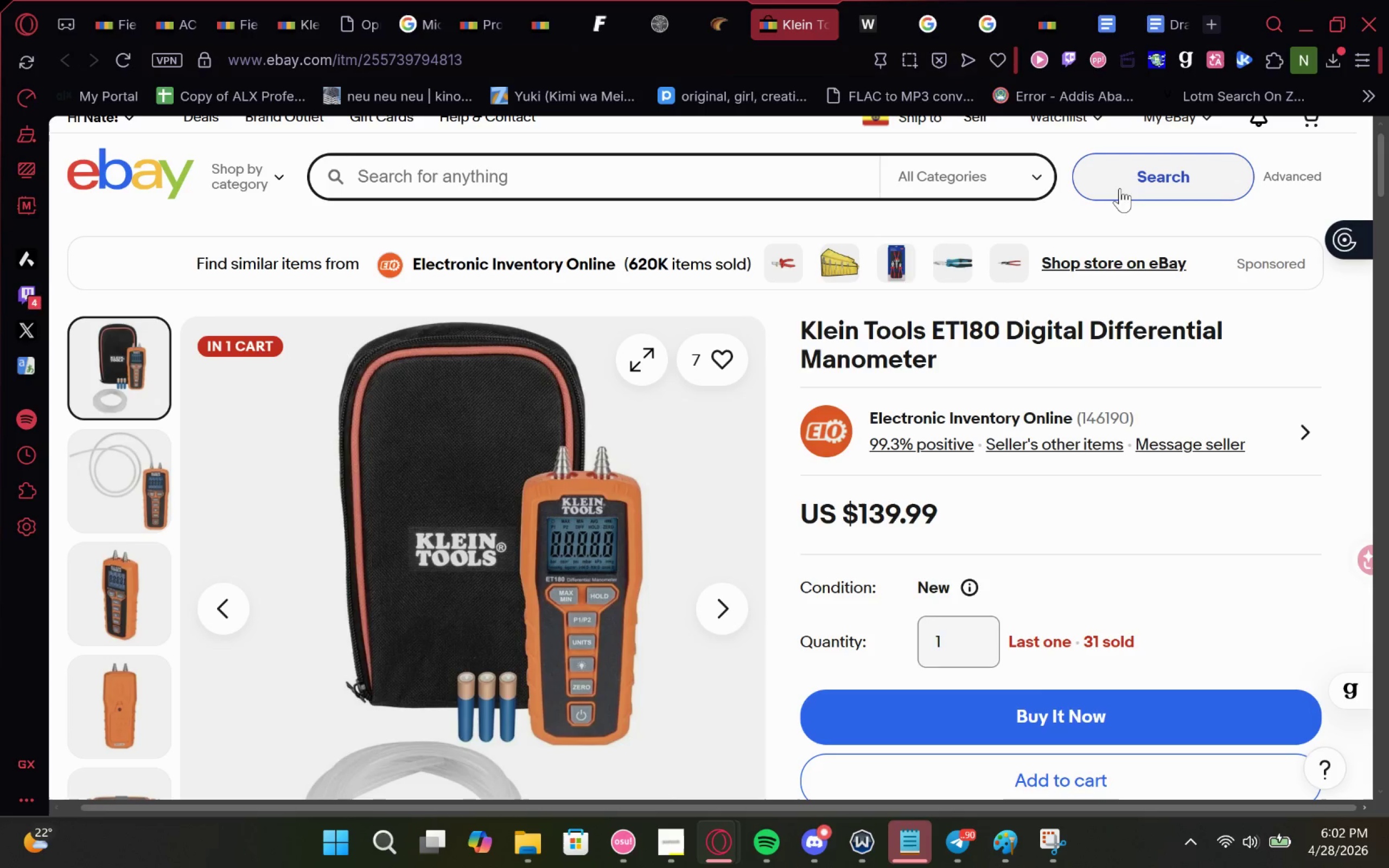 
scroll: coordinate [1122, 271], scroll_direction: up, amount: 1.0
 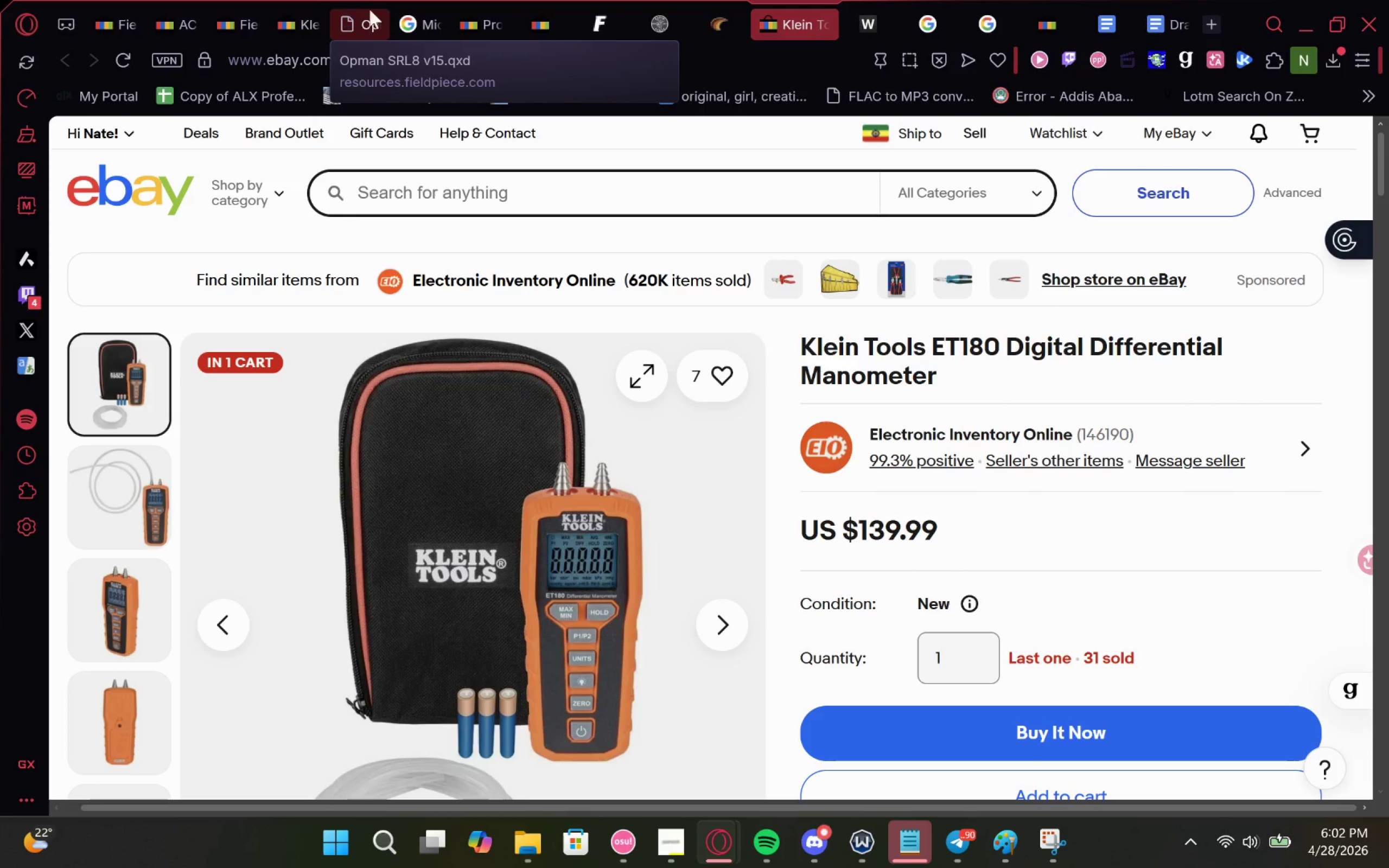 
wait(8.65)
 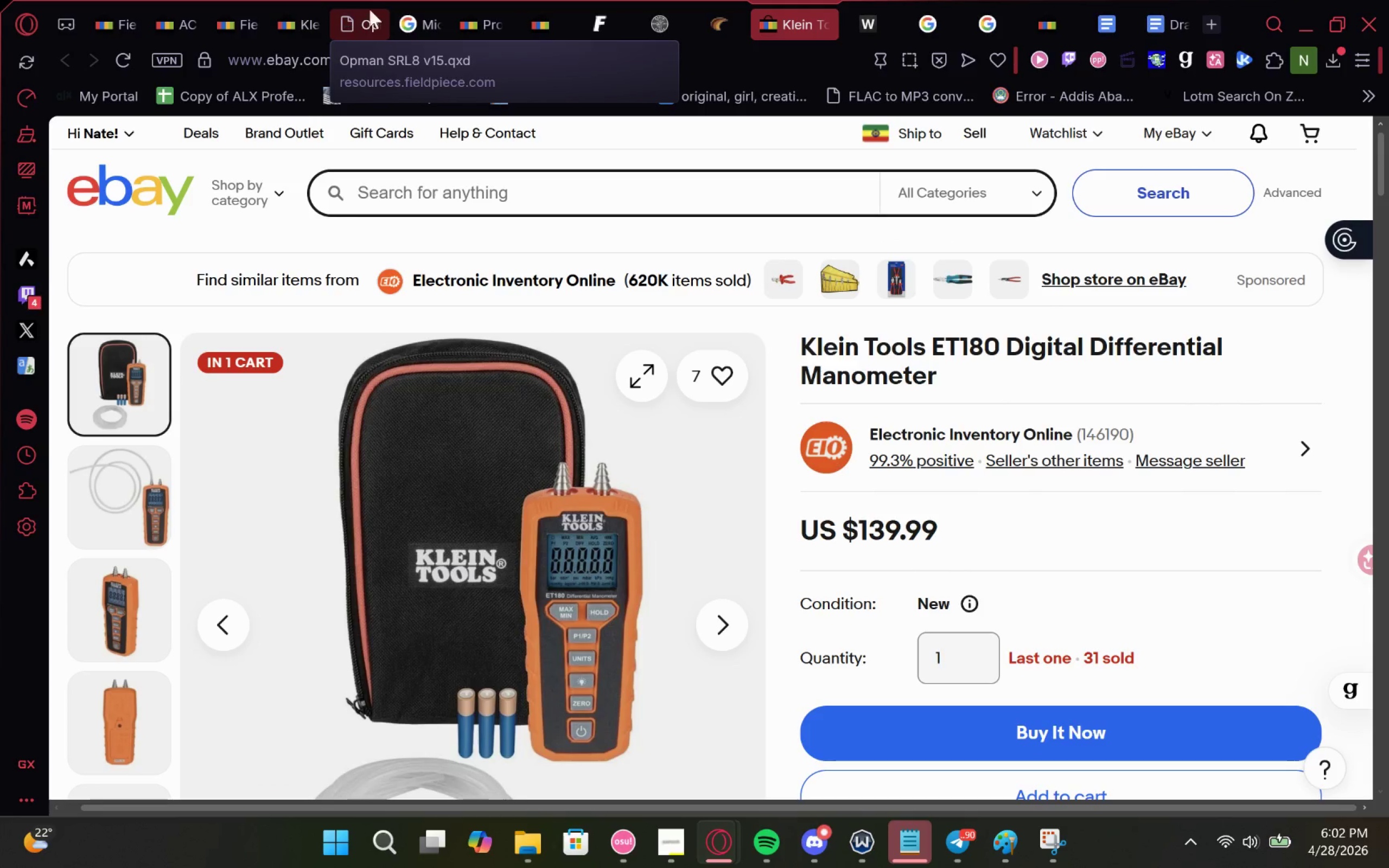 
left_click([810, 777])
 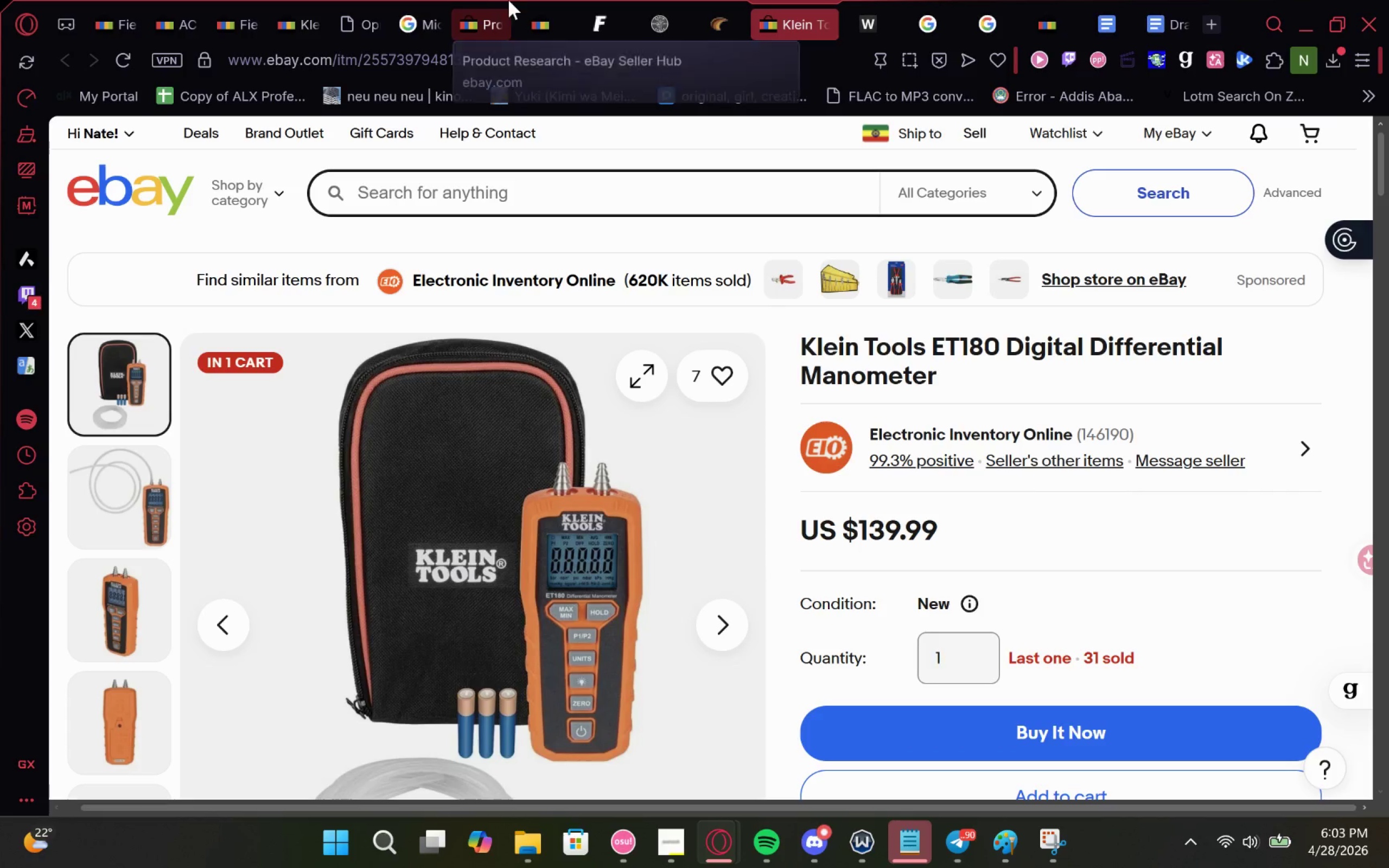 
left_click_drag(start_coordinate=[513, 0], to_coordinate=[780, 3])
 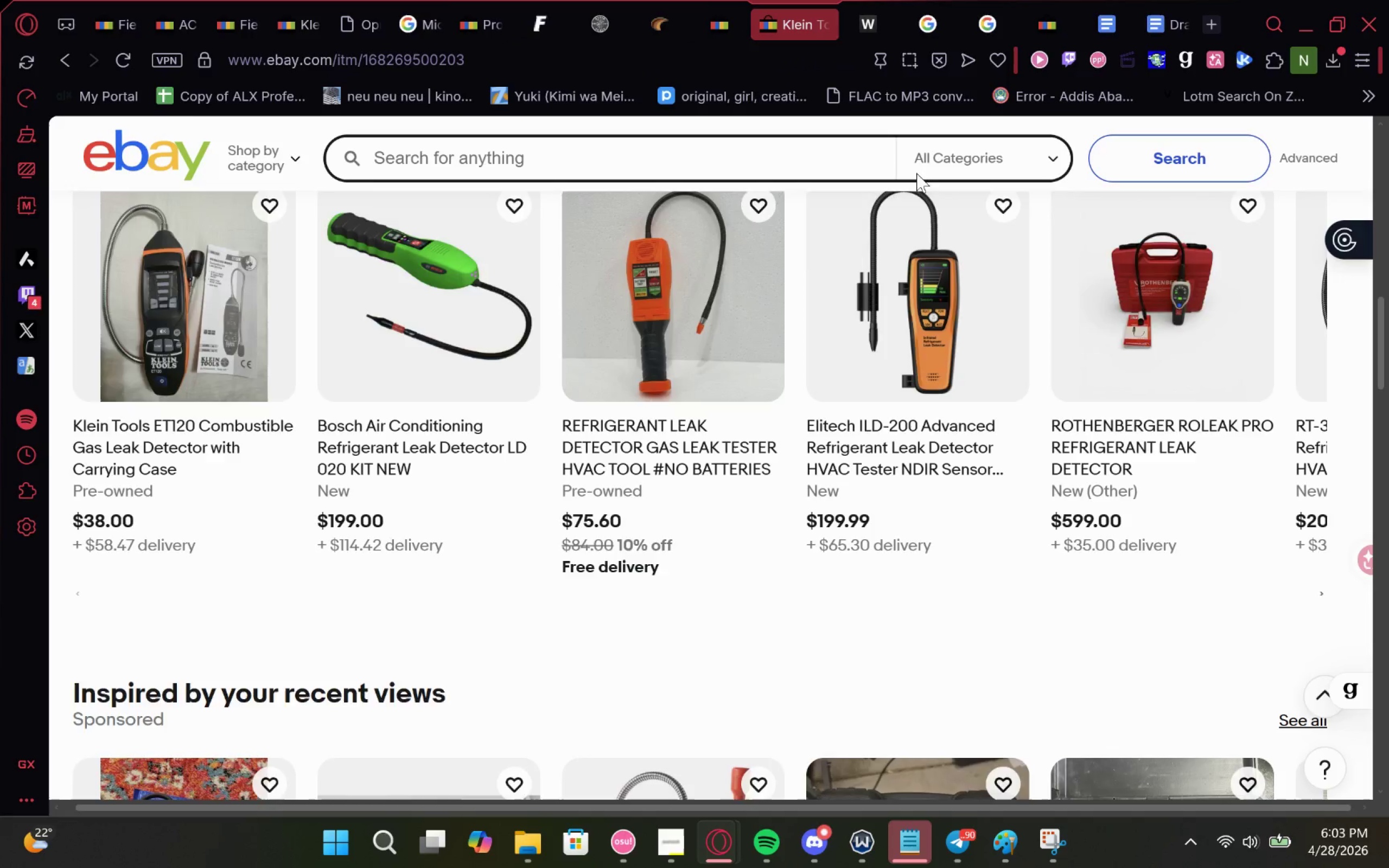 
scroll: coordinate [895, 273], scroll_direction: up, amount: 4.0
 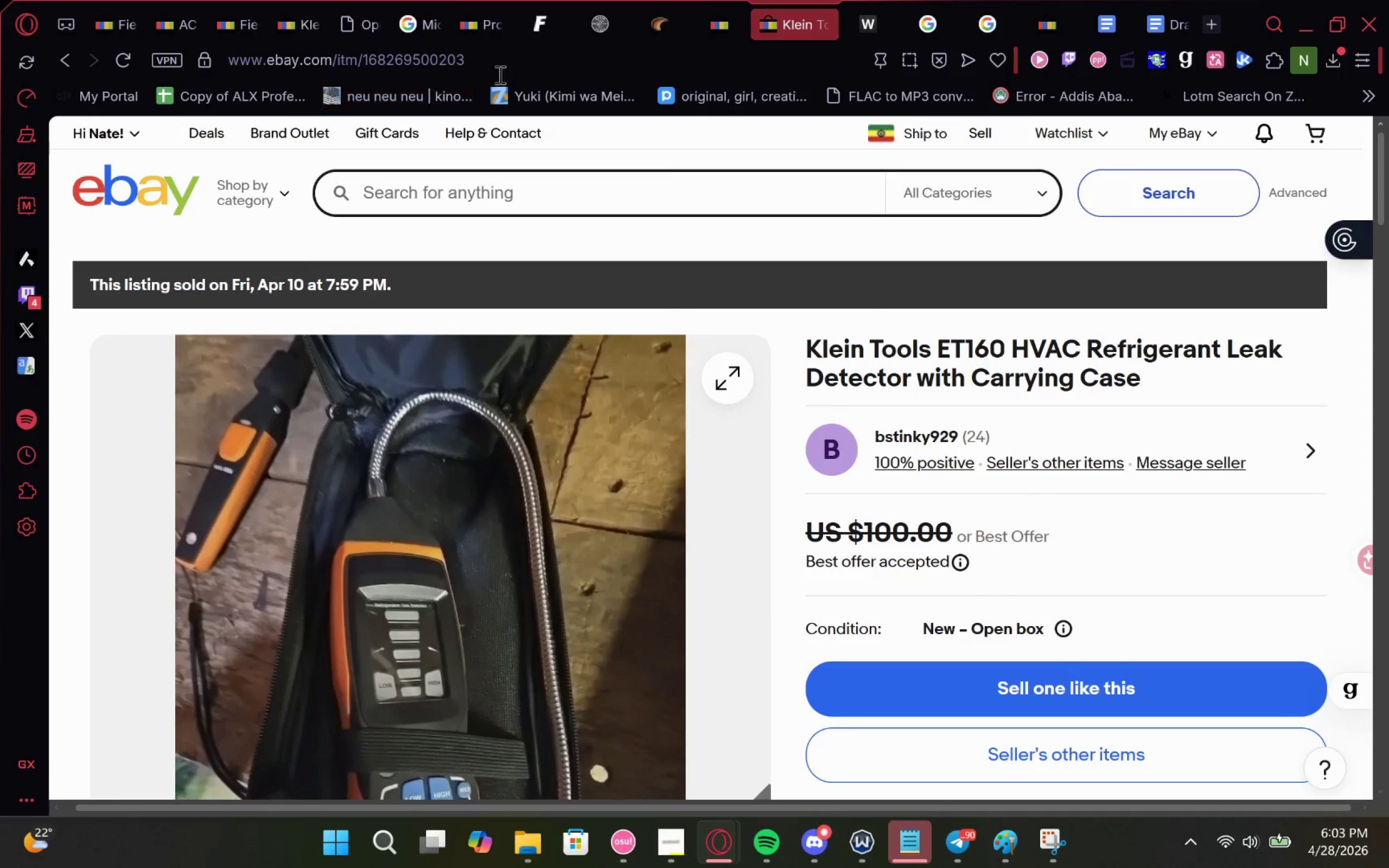 
left_click_drag(start_coordinate=[520, 50], to_coordinate=[361, 44])
 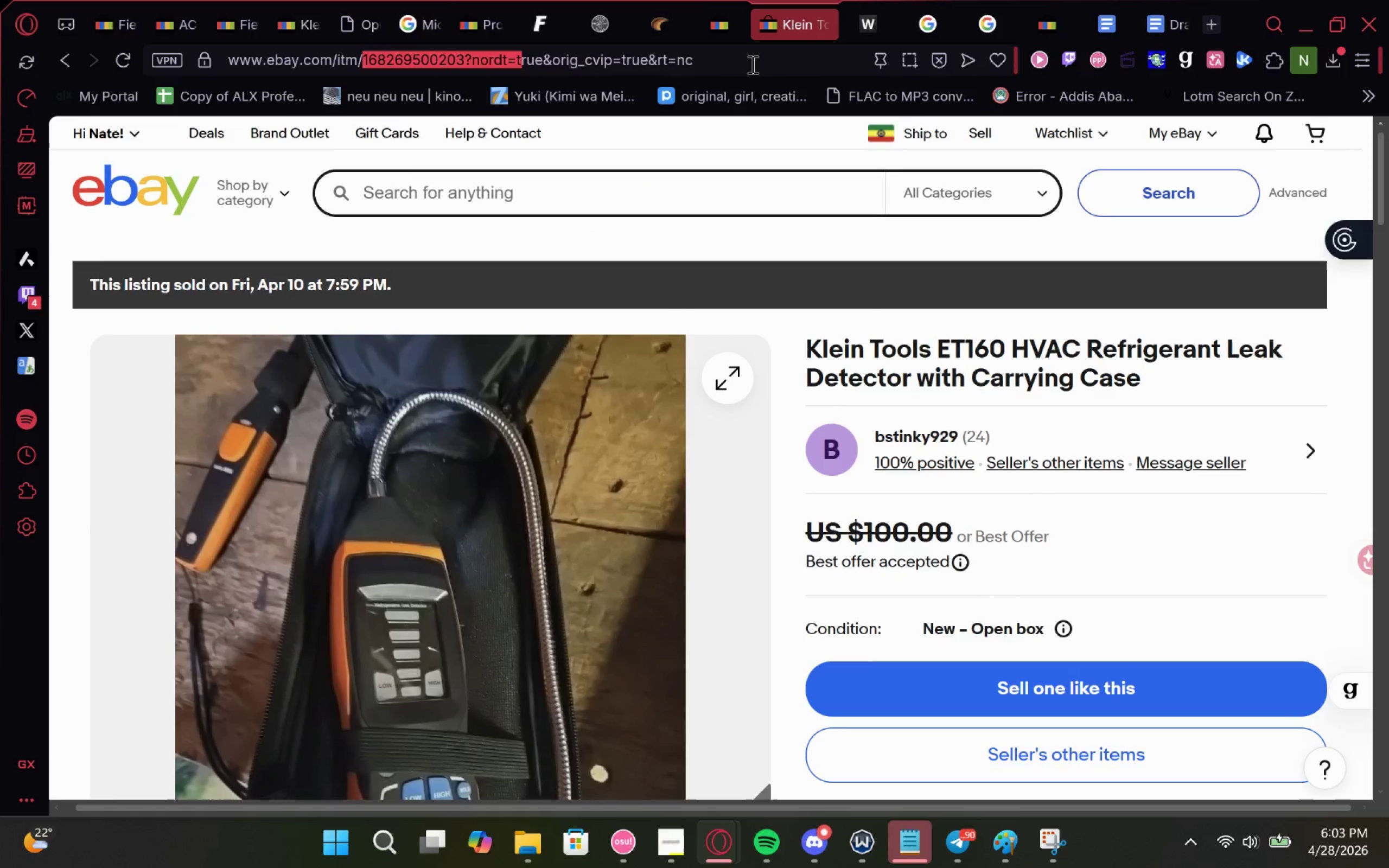 
left_click_drag(start_coordinate=[751, 64], to_coordinate=[330, 74])
 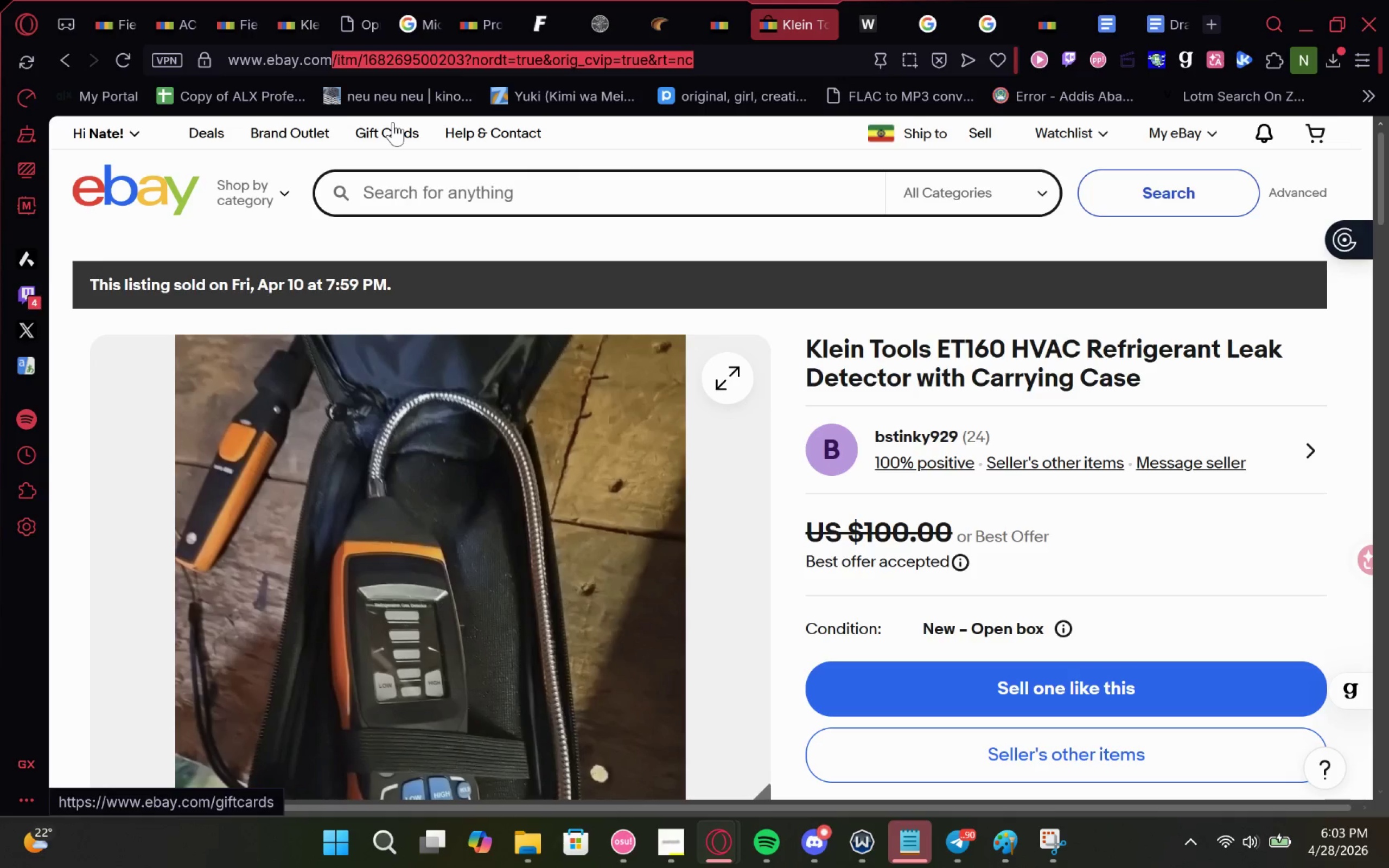 
key(Slash)
 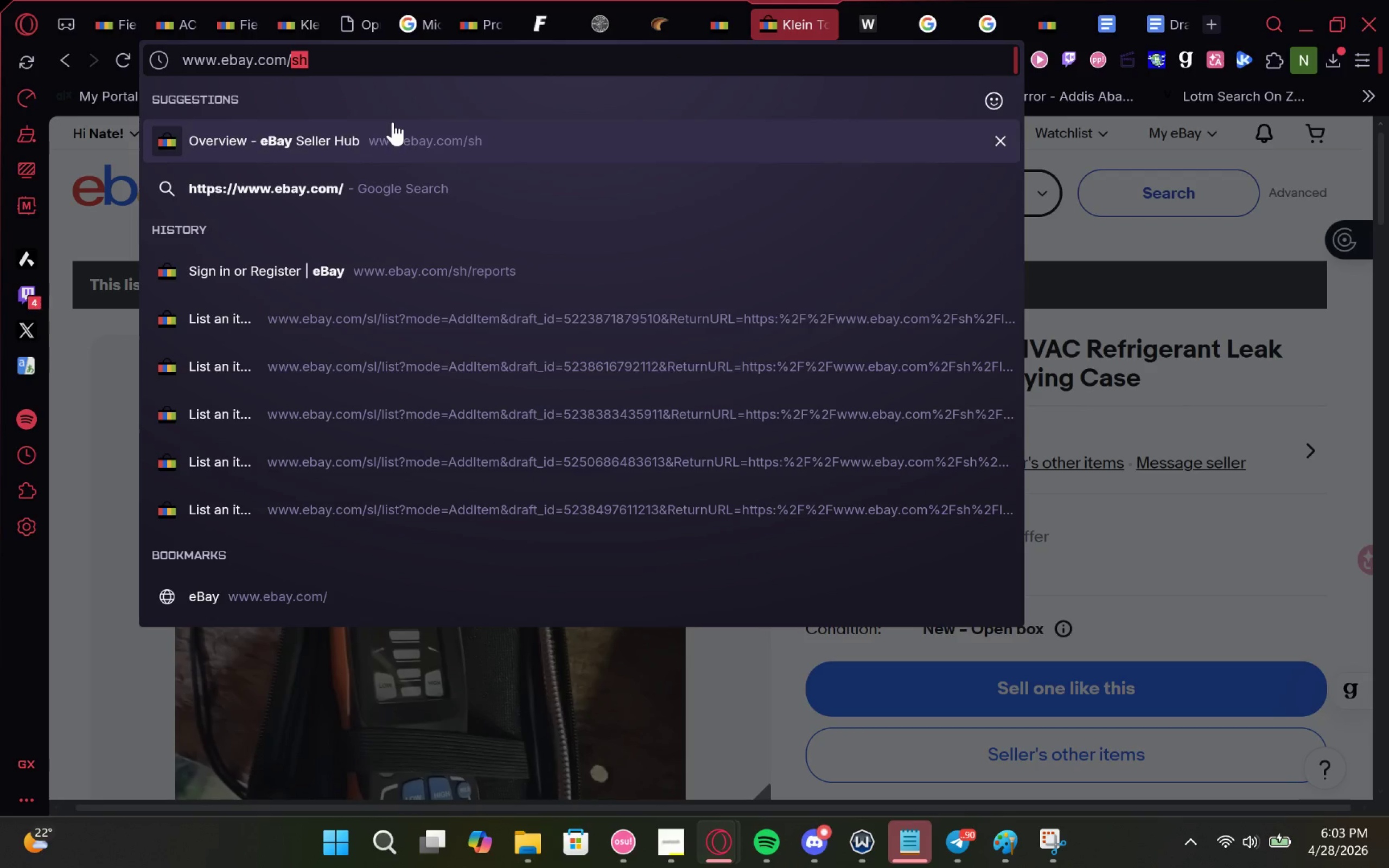 
left_click([393, 122])
 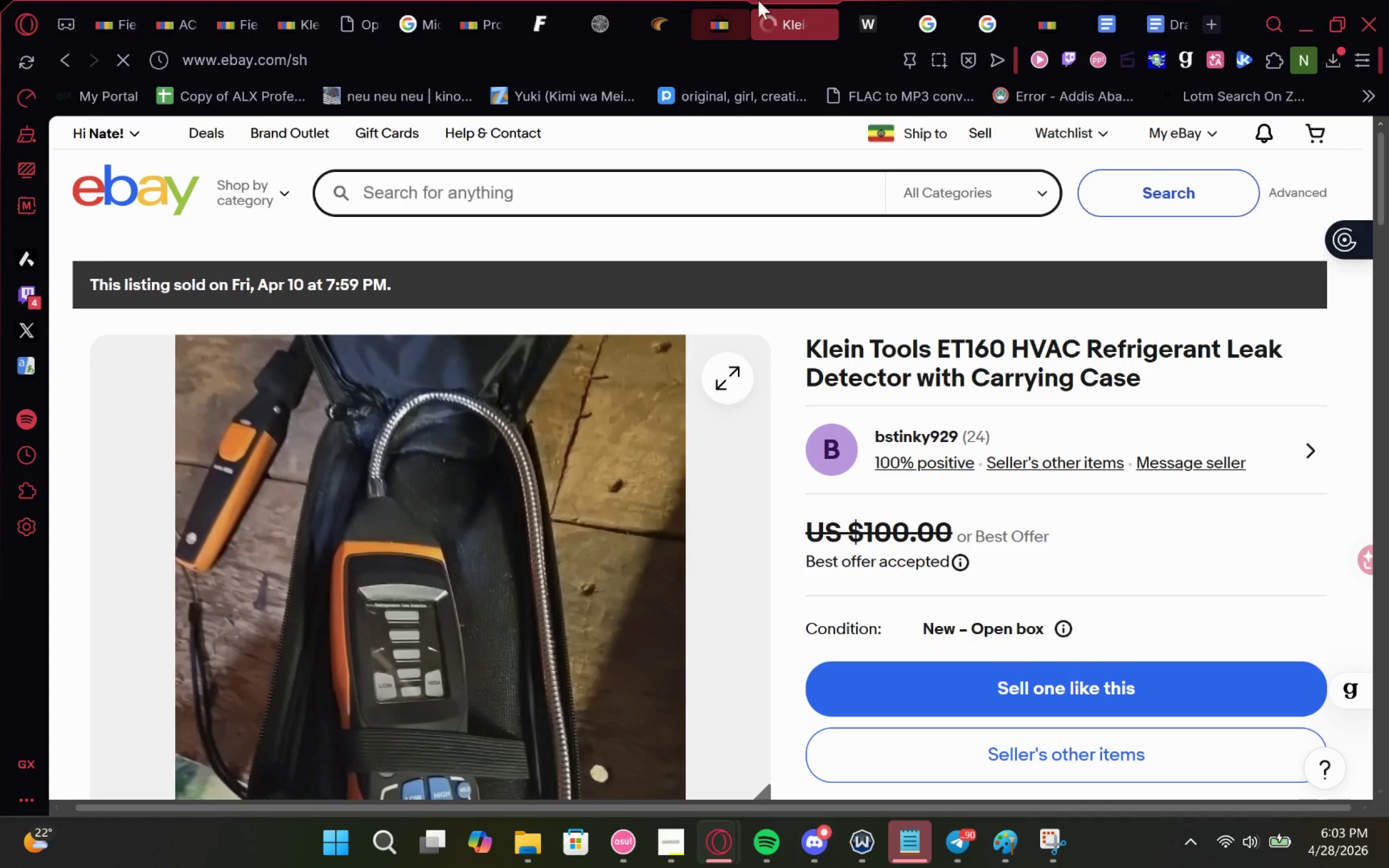 
left_click_drag(start_coordinate=[767, 11], to_coordinate=[932, 0])
 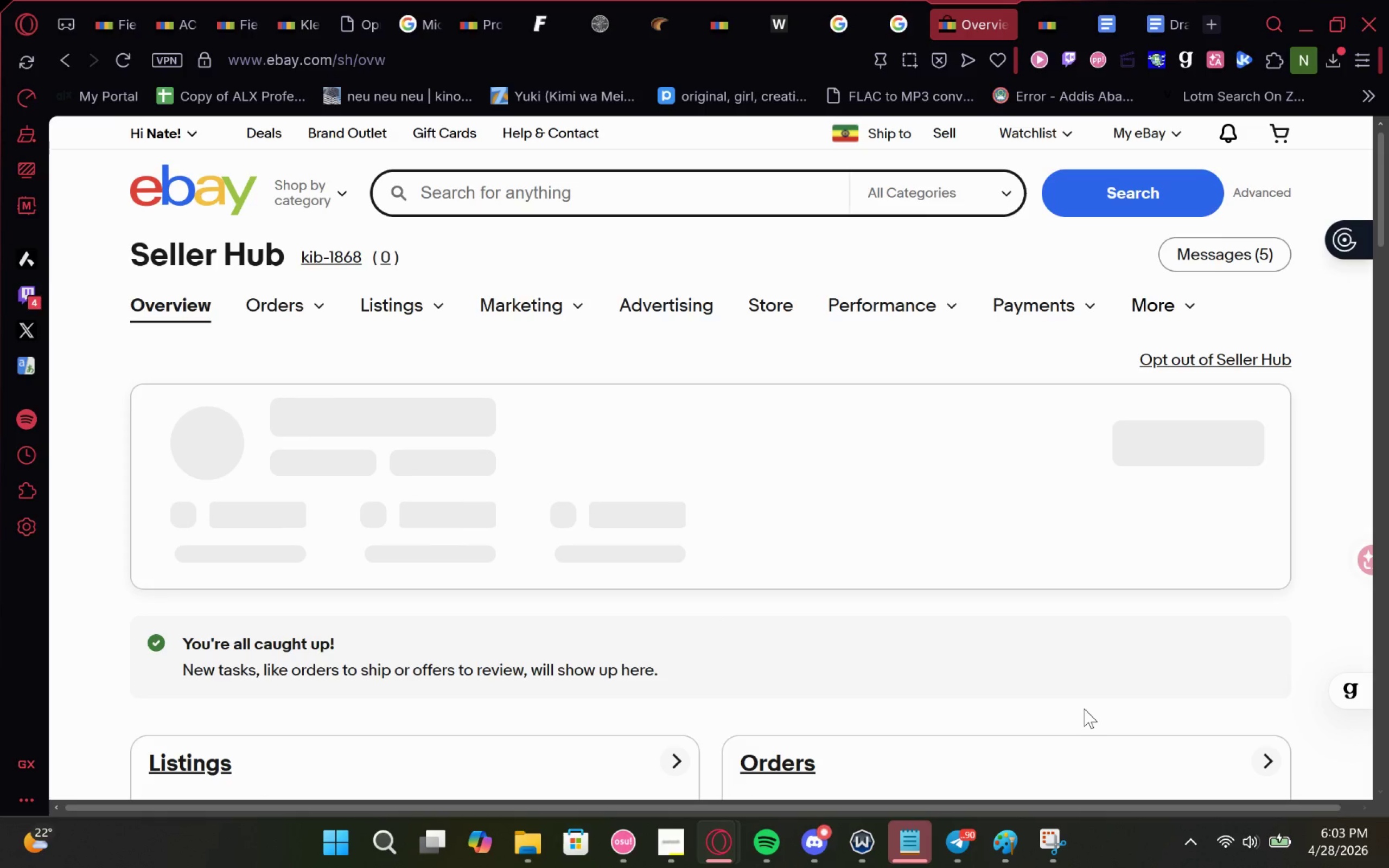 
wait(6.88)
 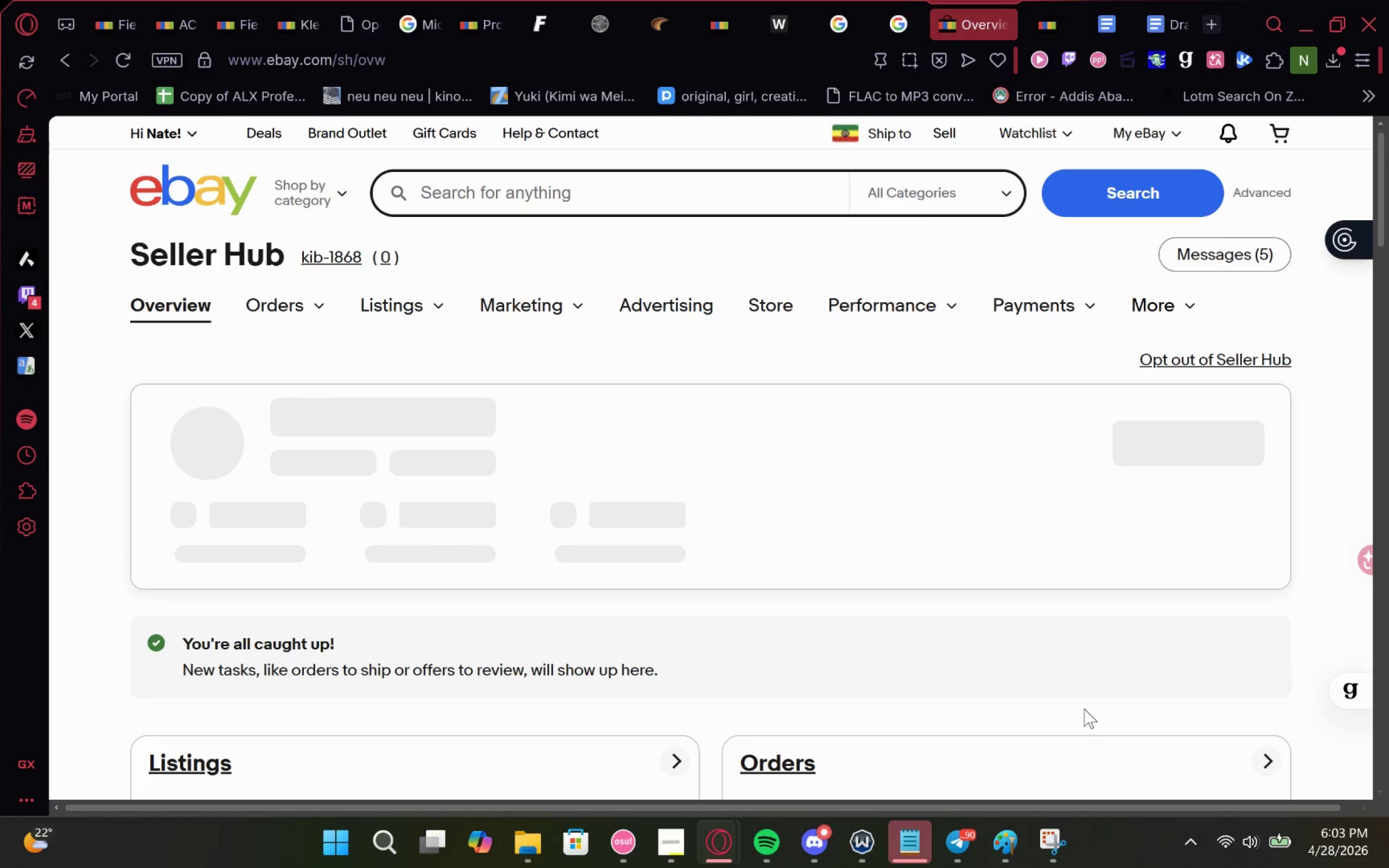 
left_click([672, 859])